 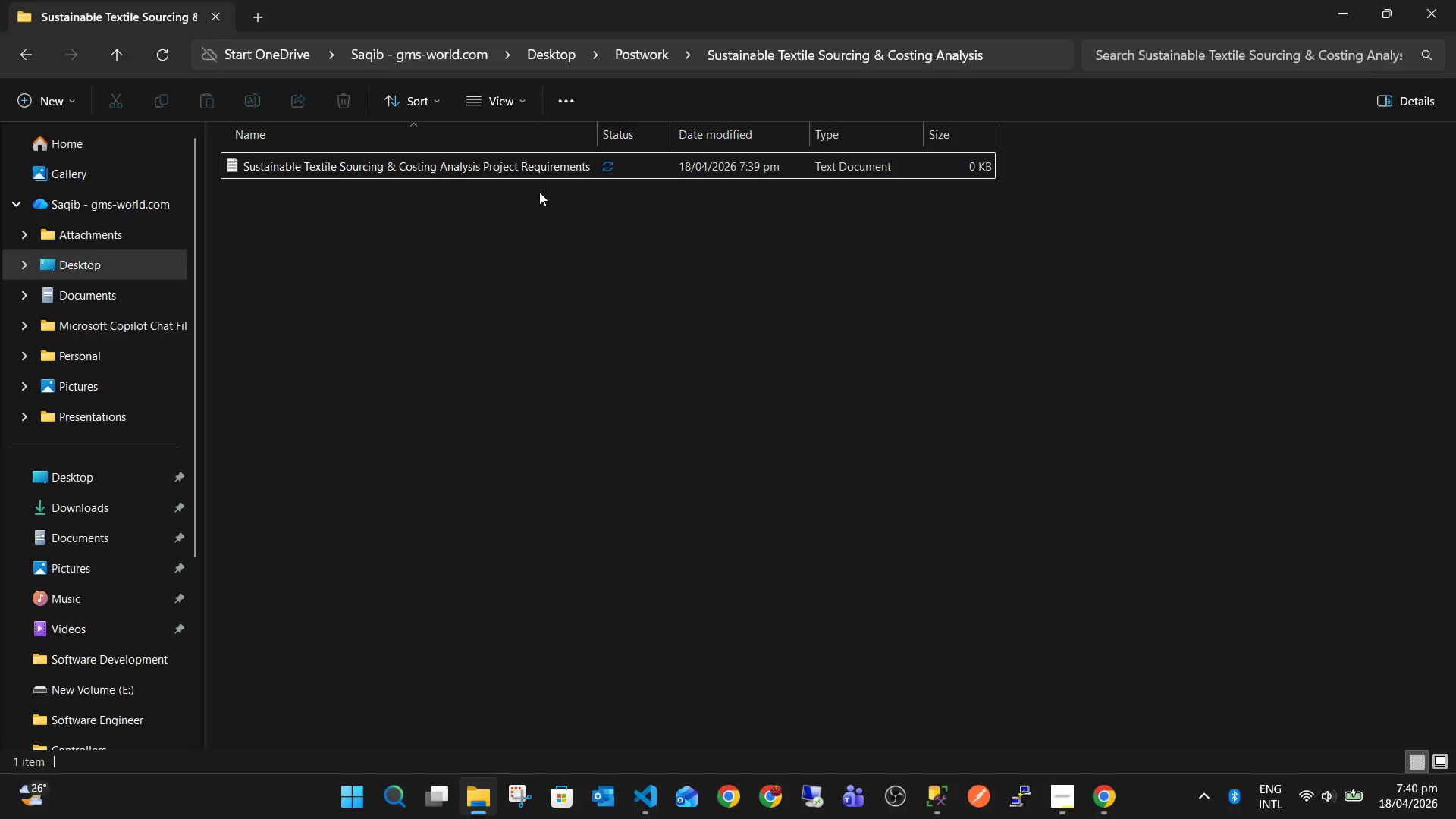 
double_click([535, 177])
 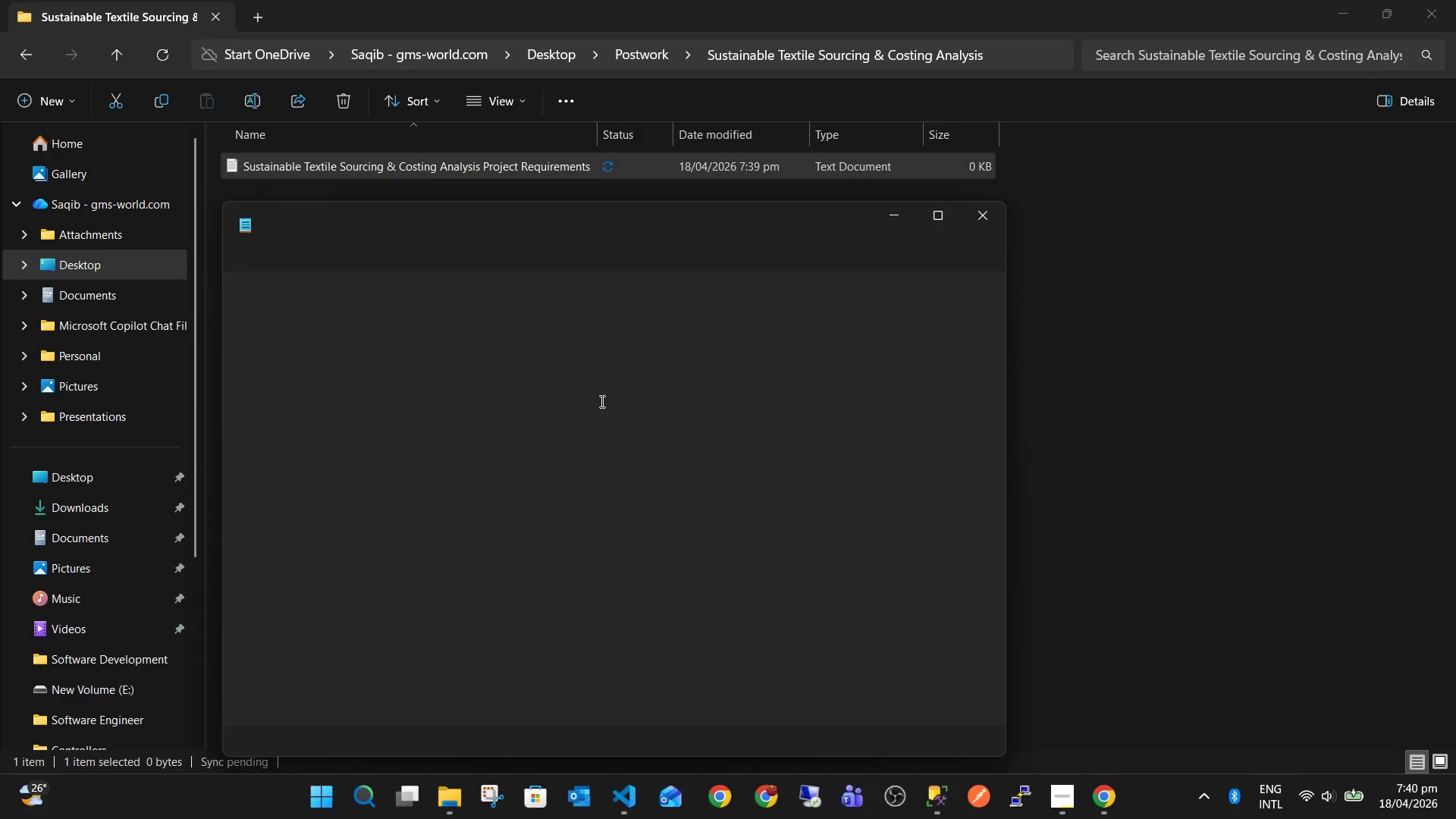 
left_click([617, 434])
 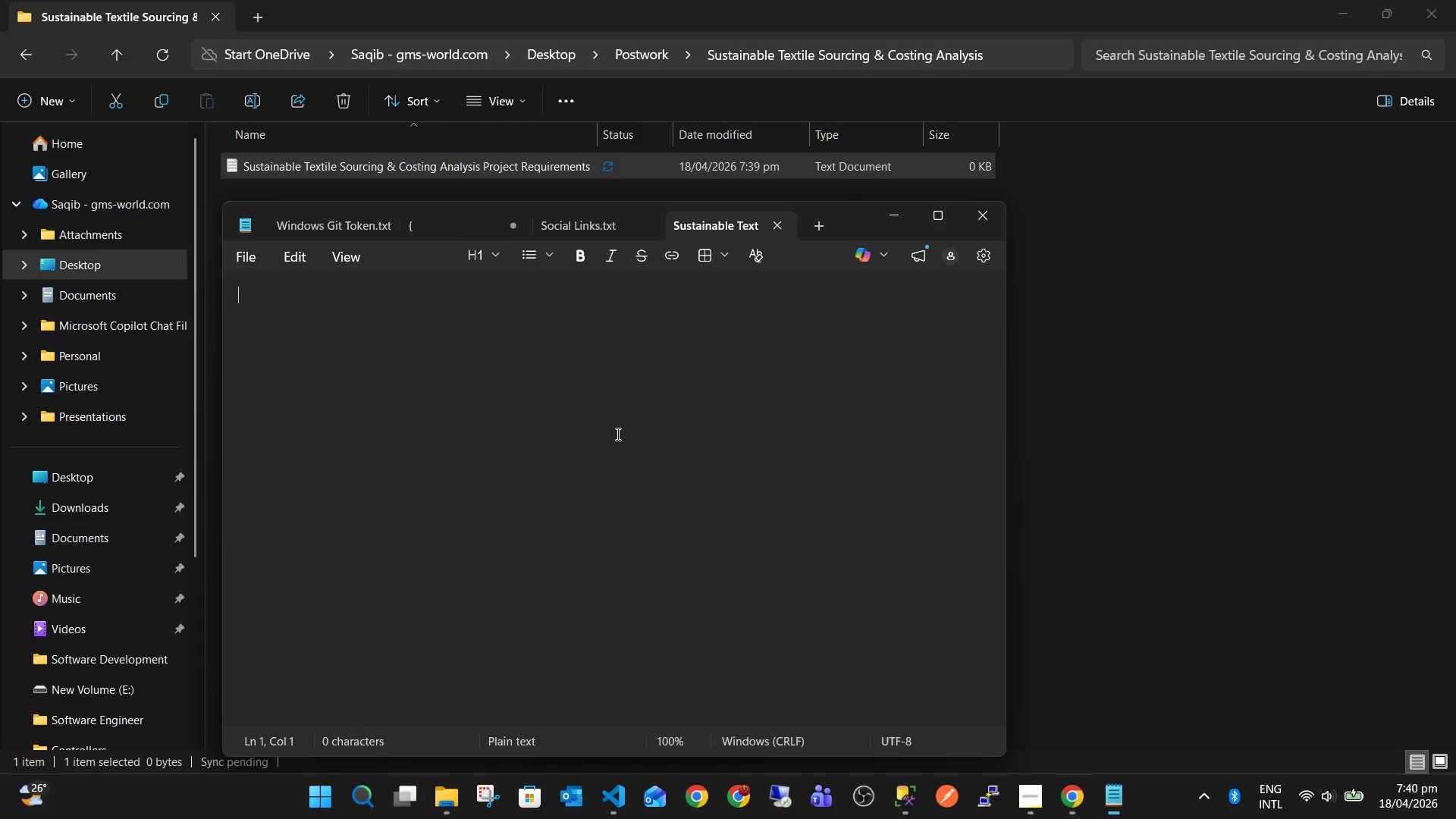 
key(Control+ControlLeft)
 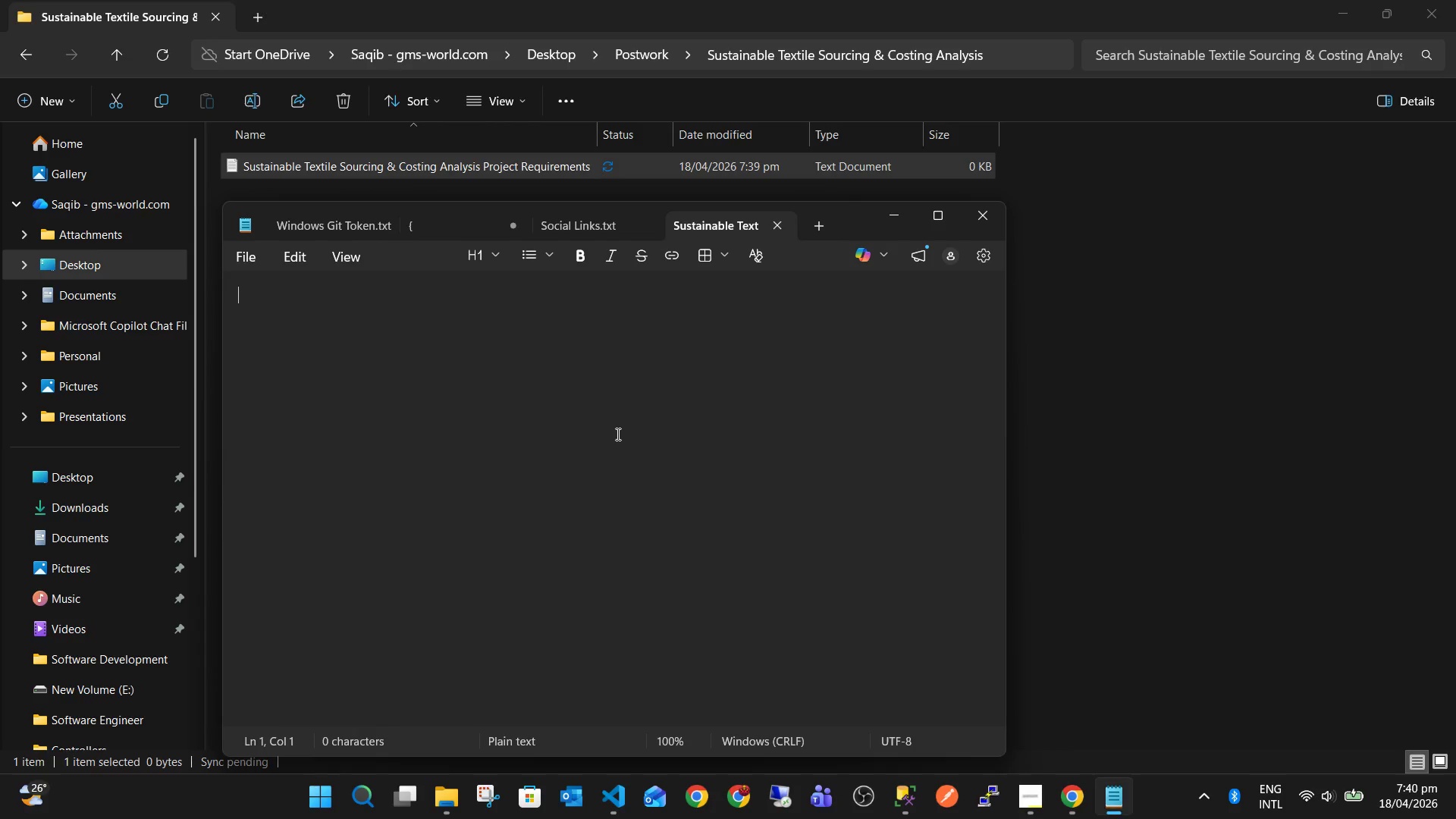 
key(Control+V)
 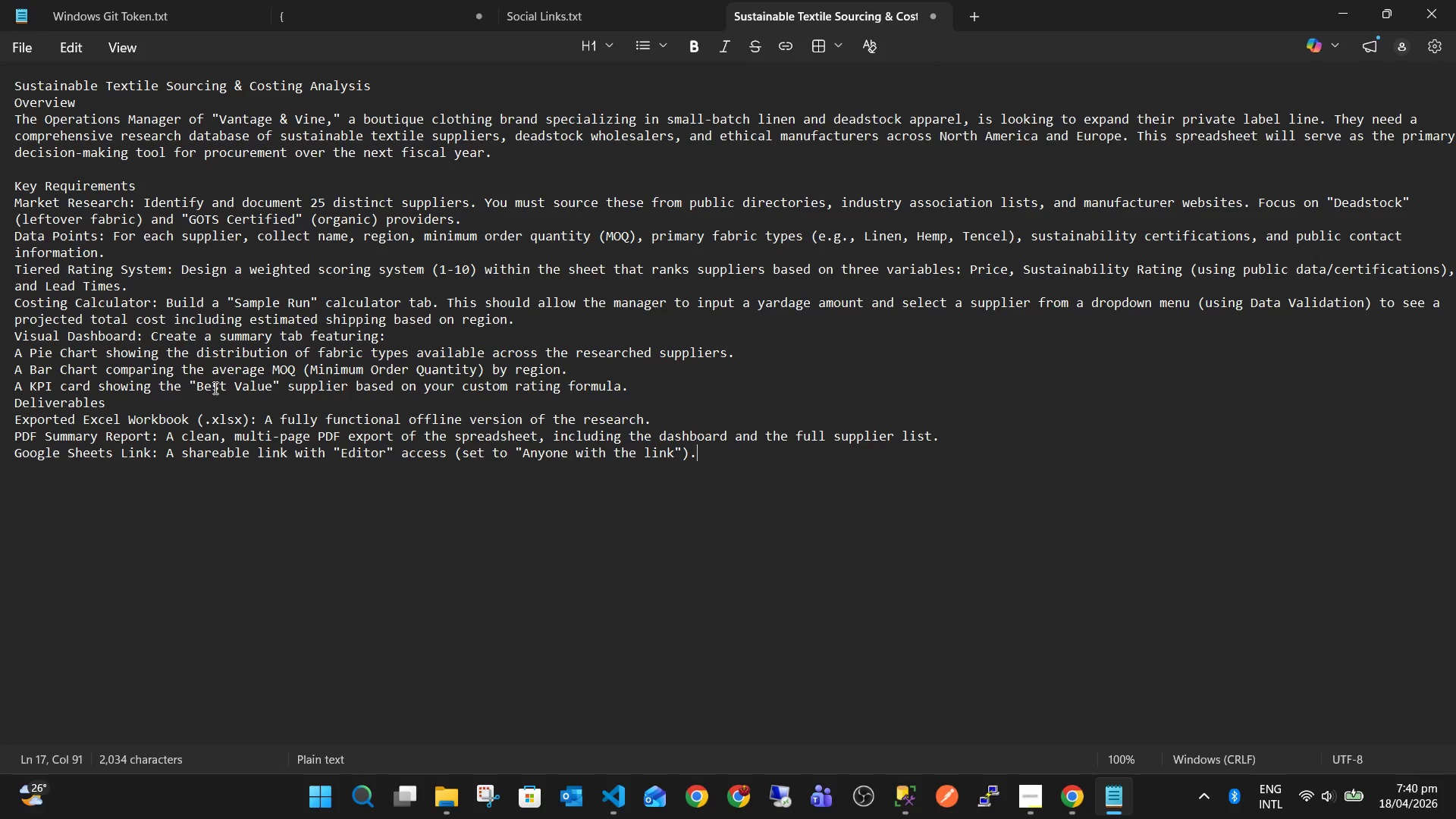 
left_click([634, 383])
 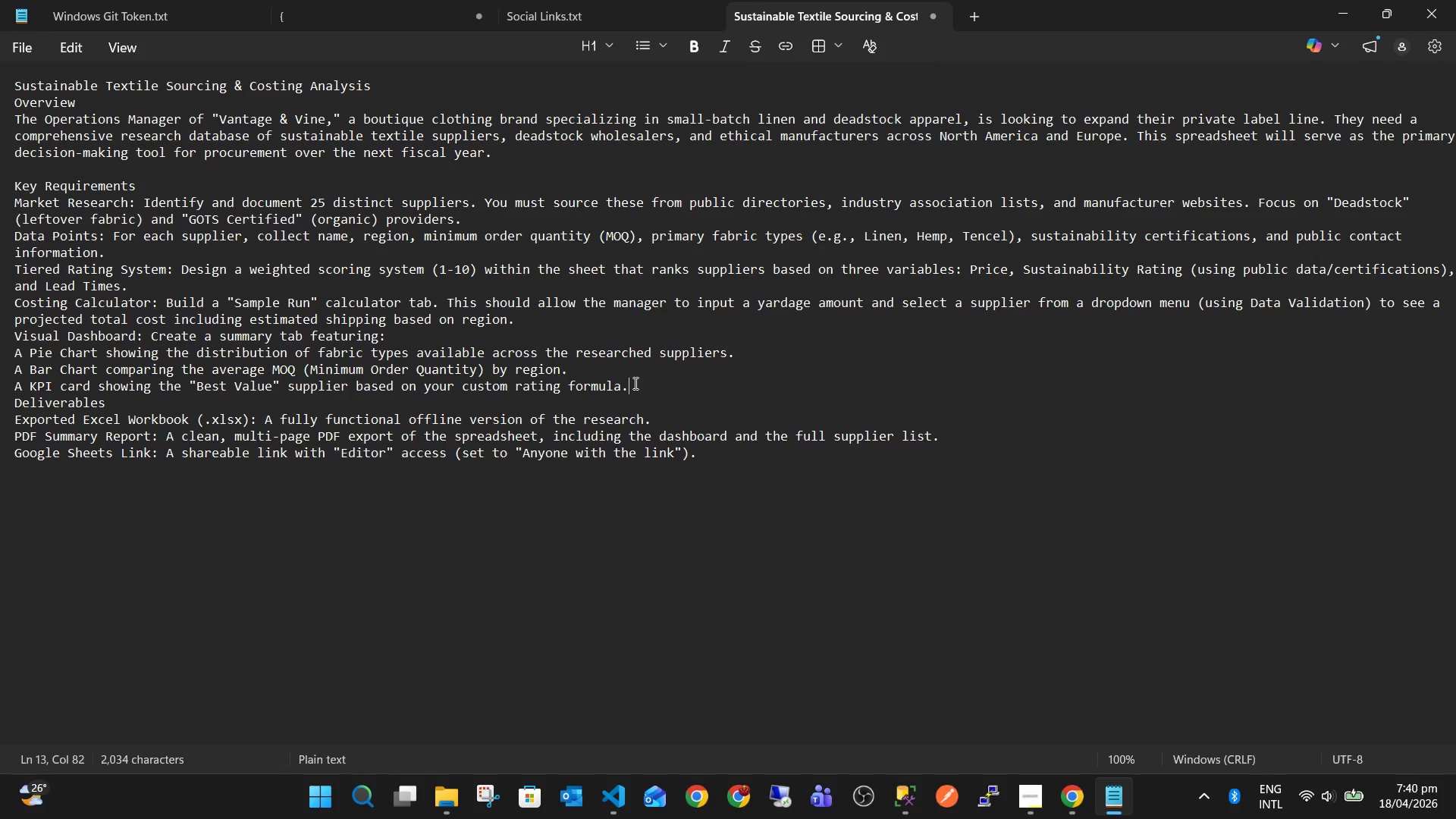 
key(Enter)
 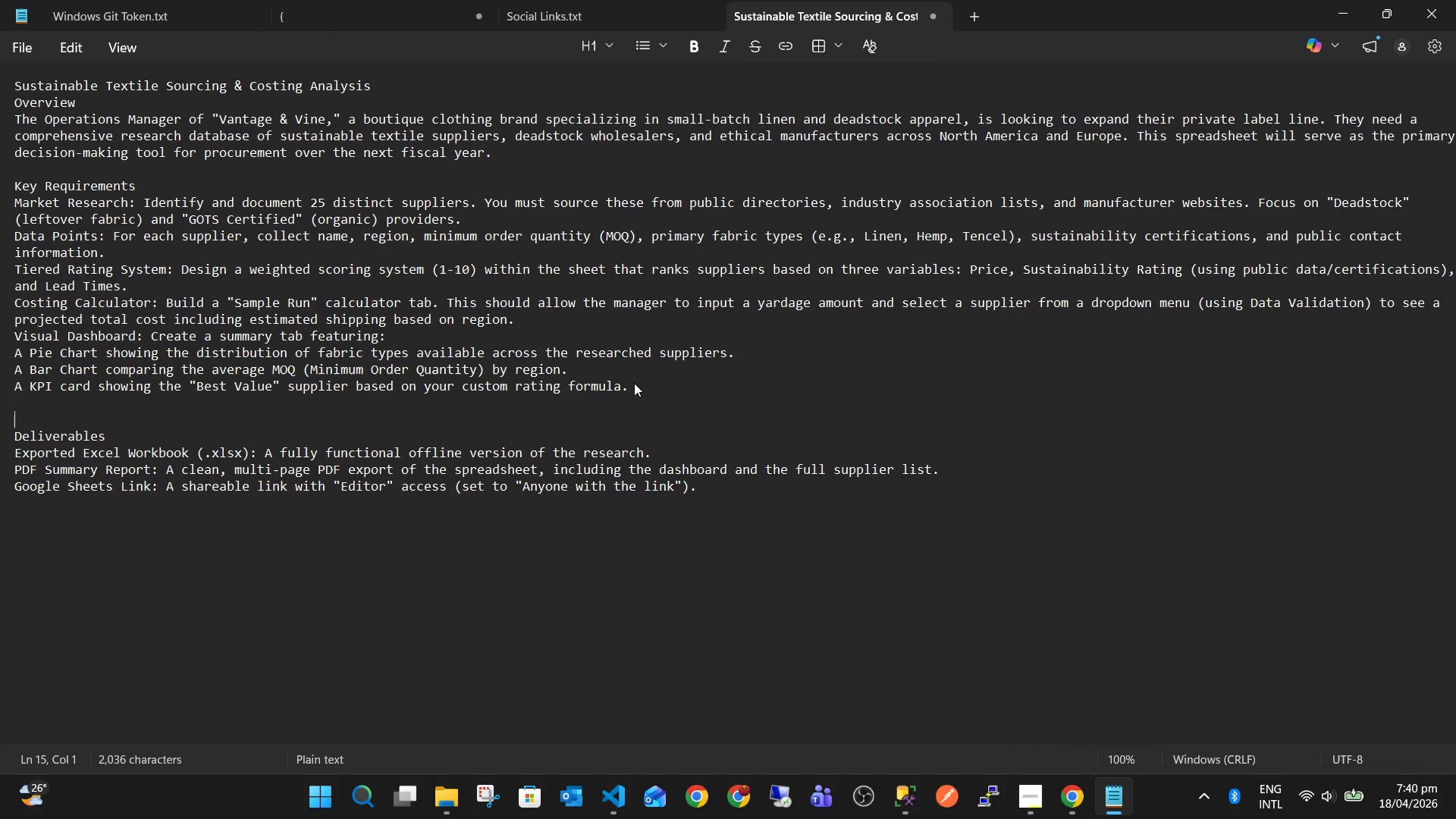 
key(Enter)
 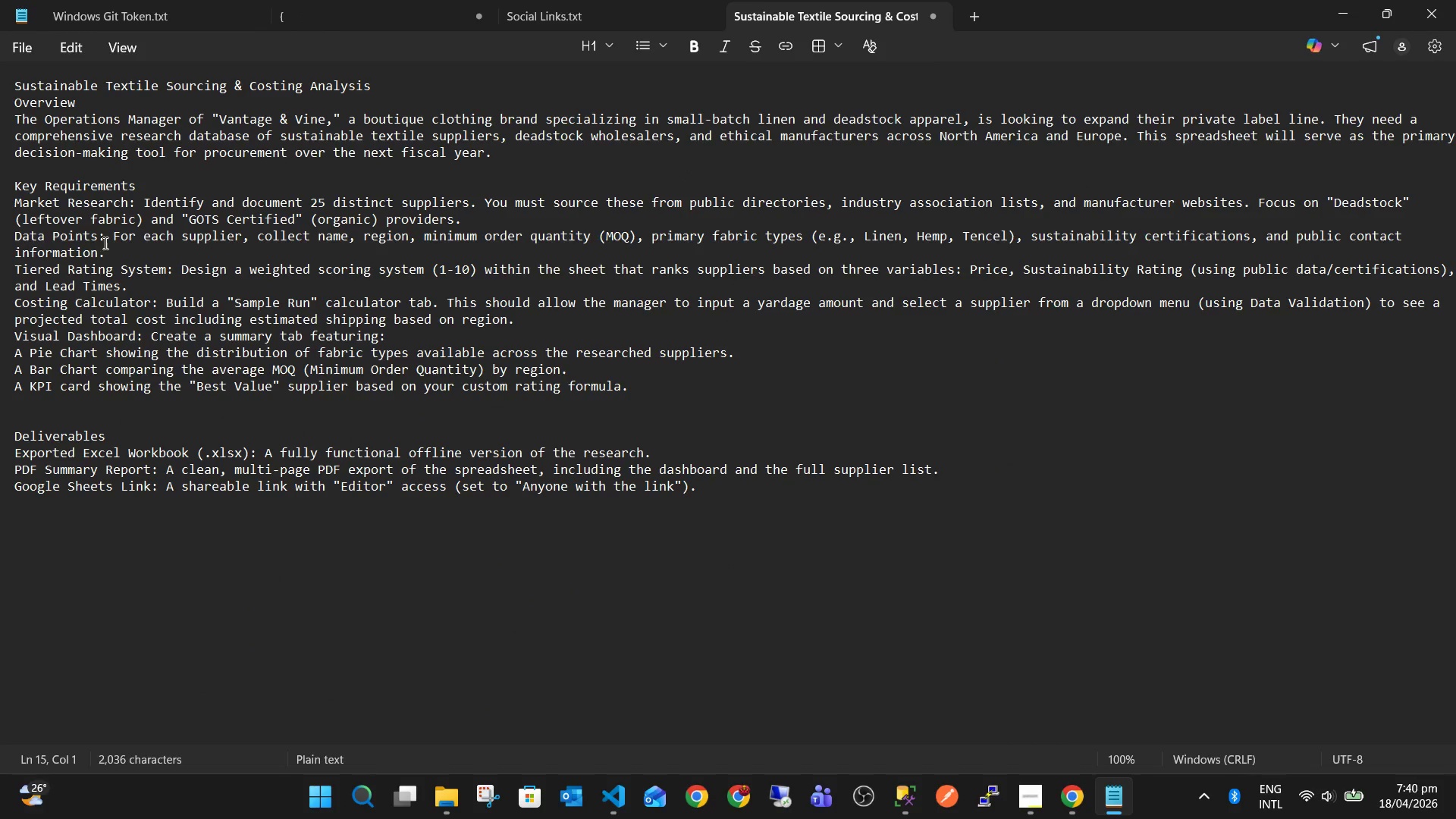 
left_click_drag(start_coordinate=[180, 297], to_coordinate=[278, 278])
 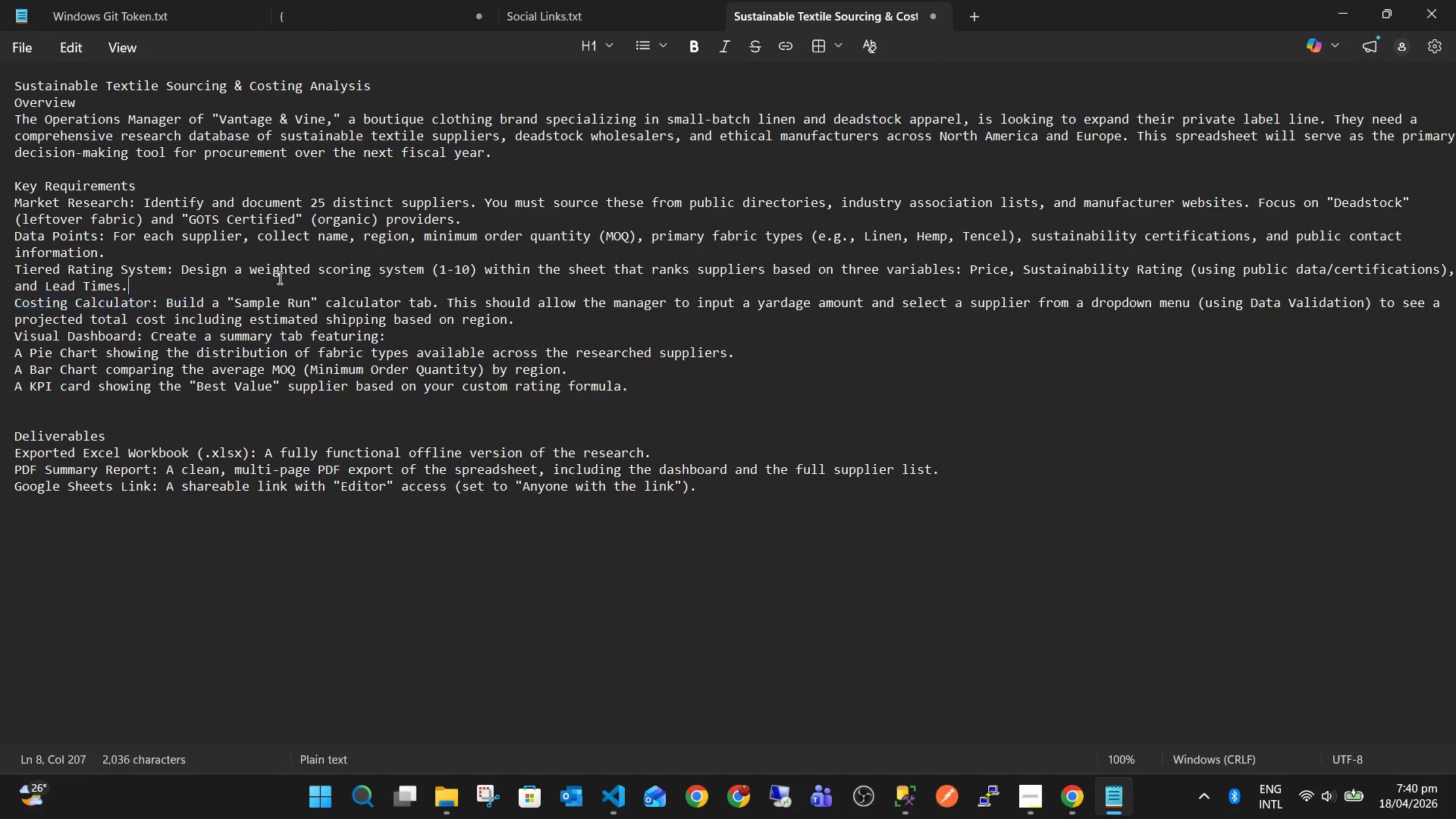 
left_click([278, 278])
 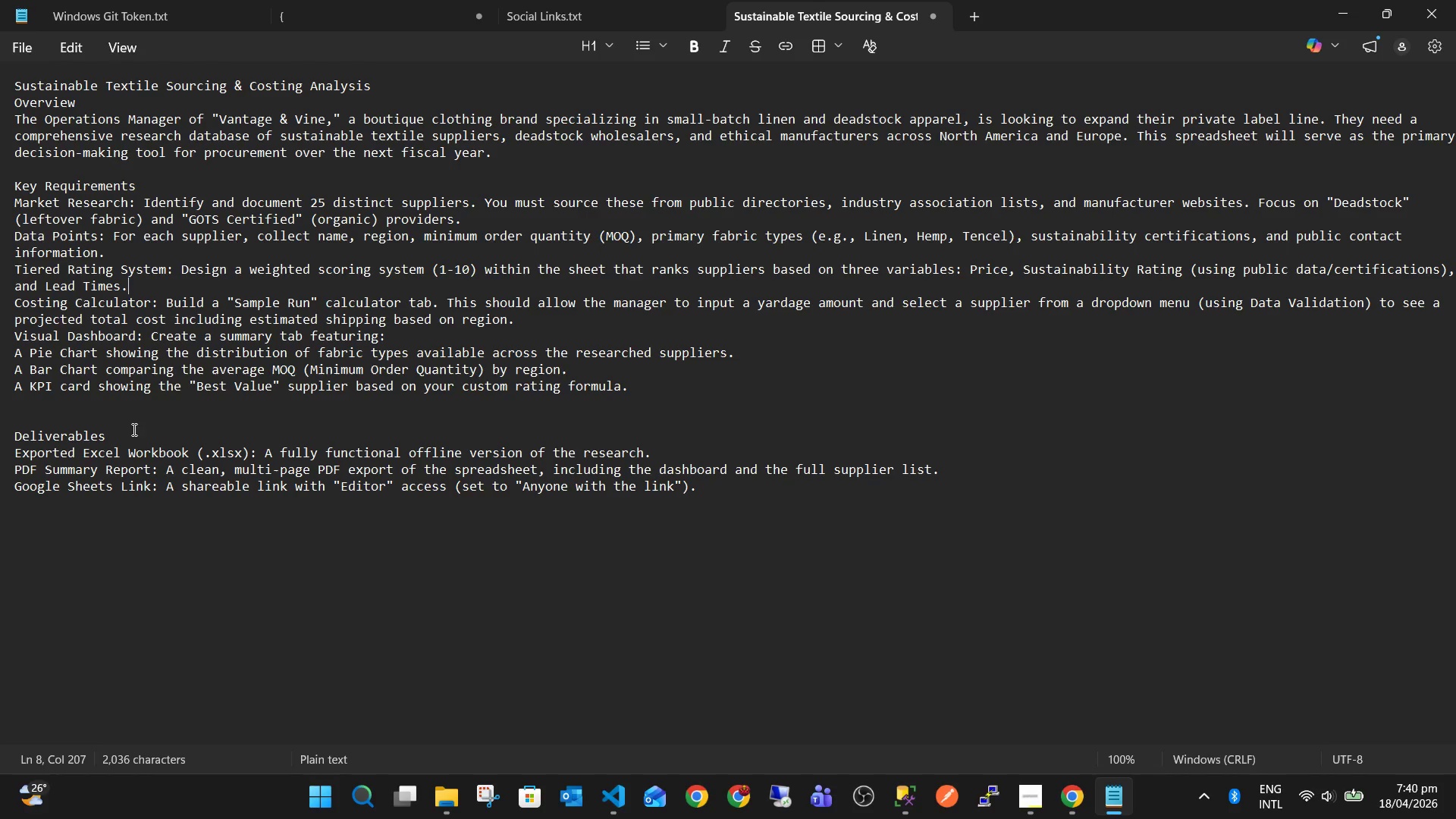 
left_click([752, 479])
 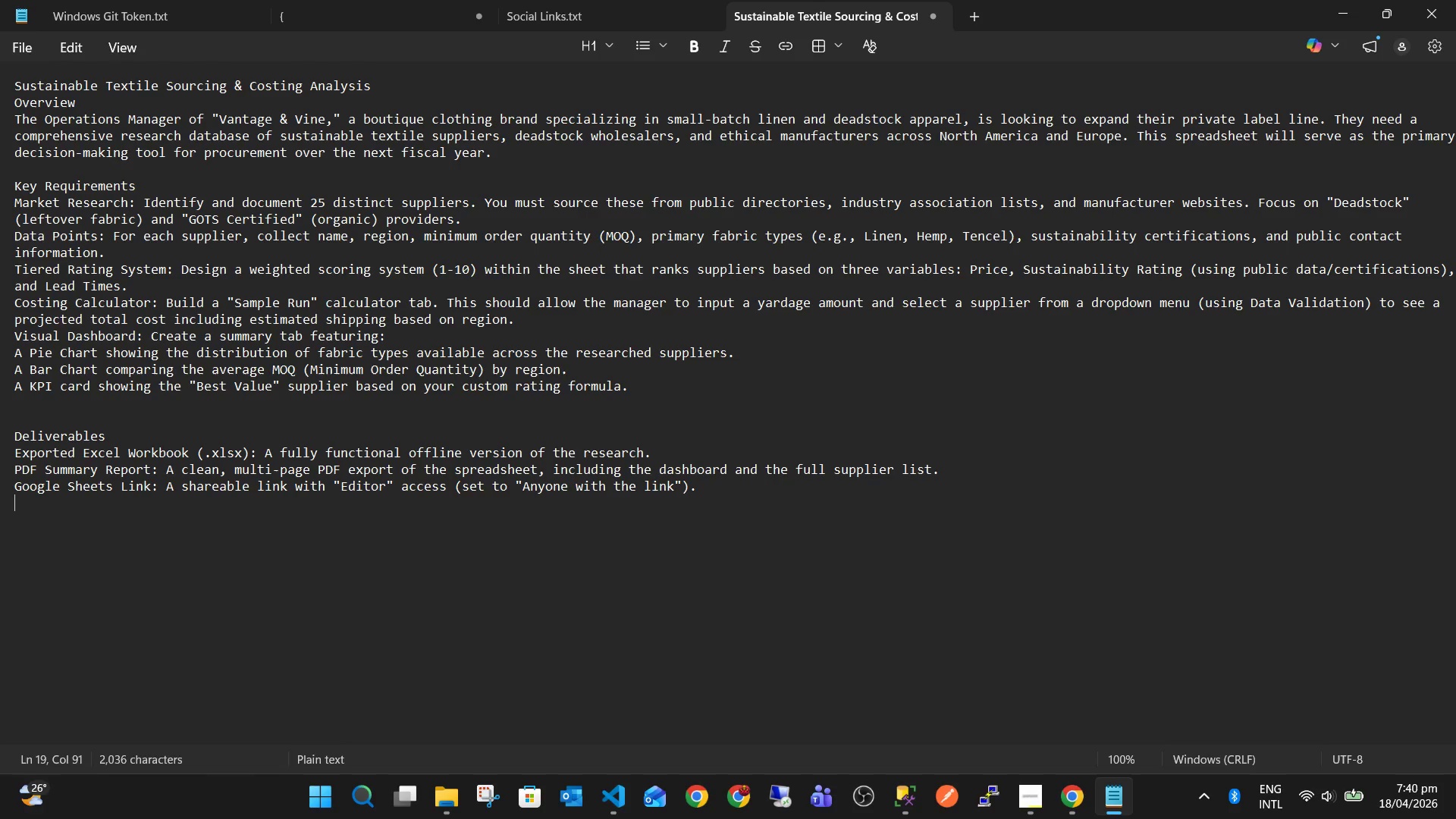 
key(Enter)
 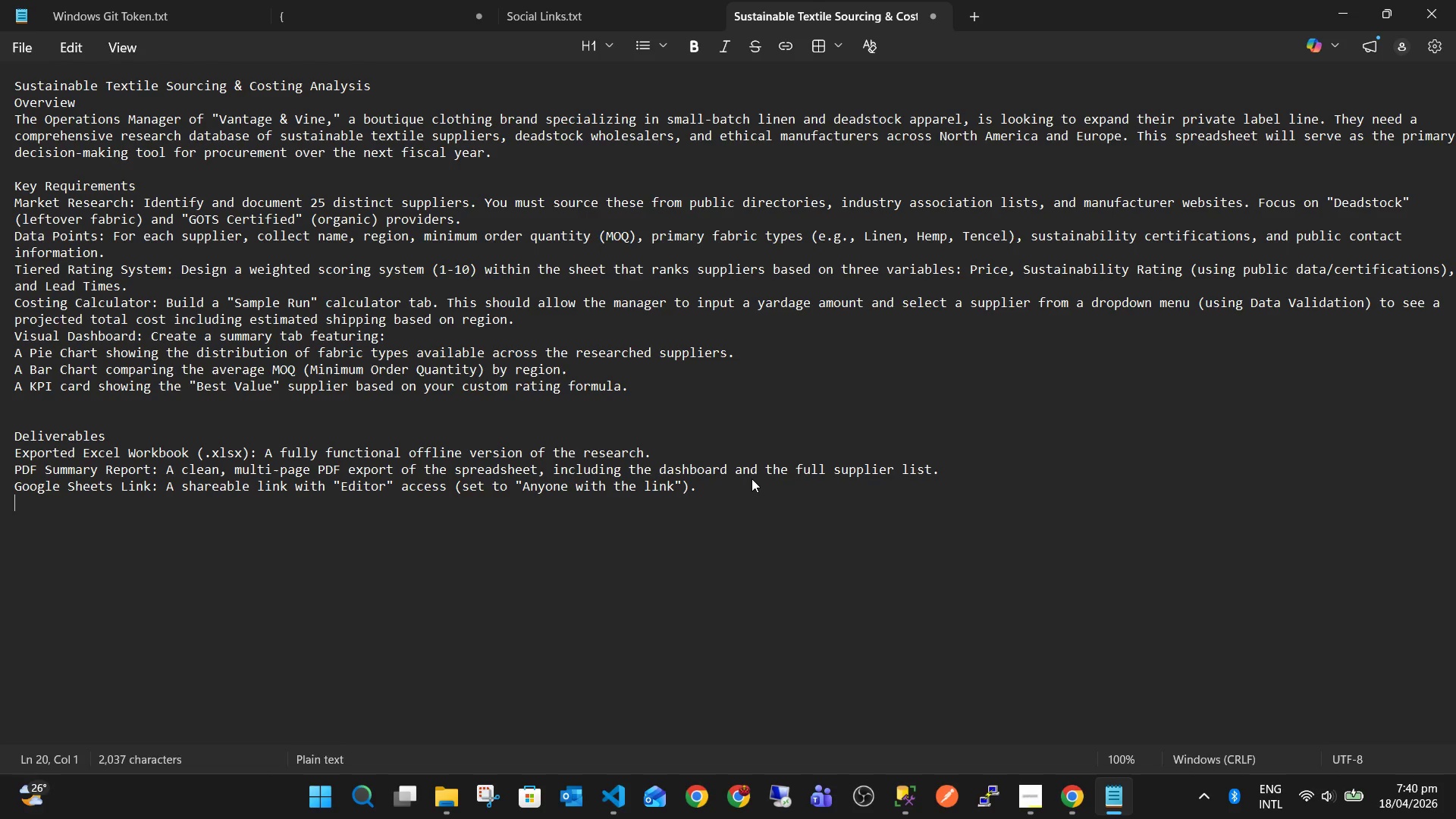 
key(Enter)
 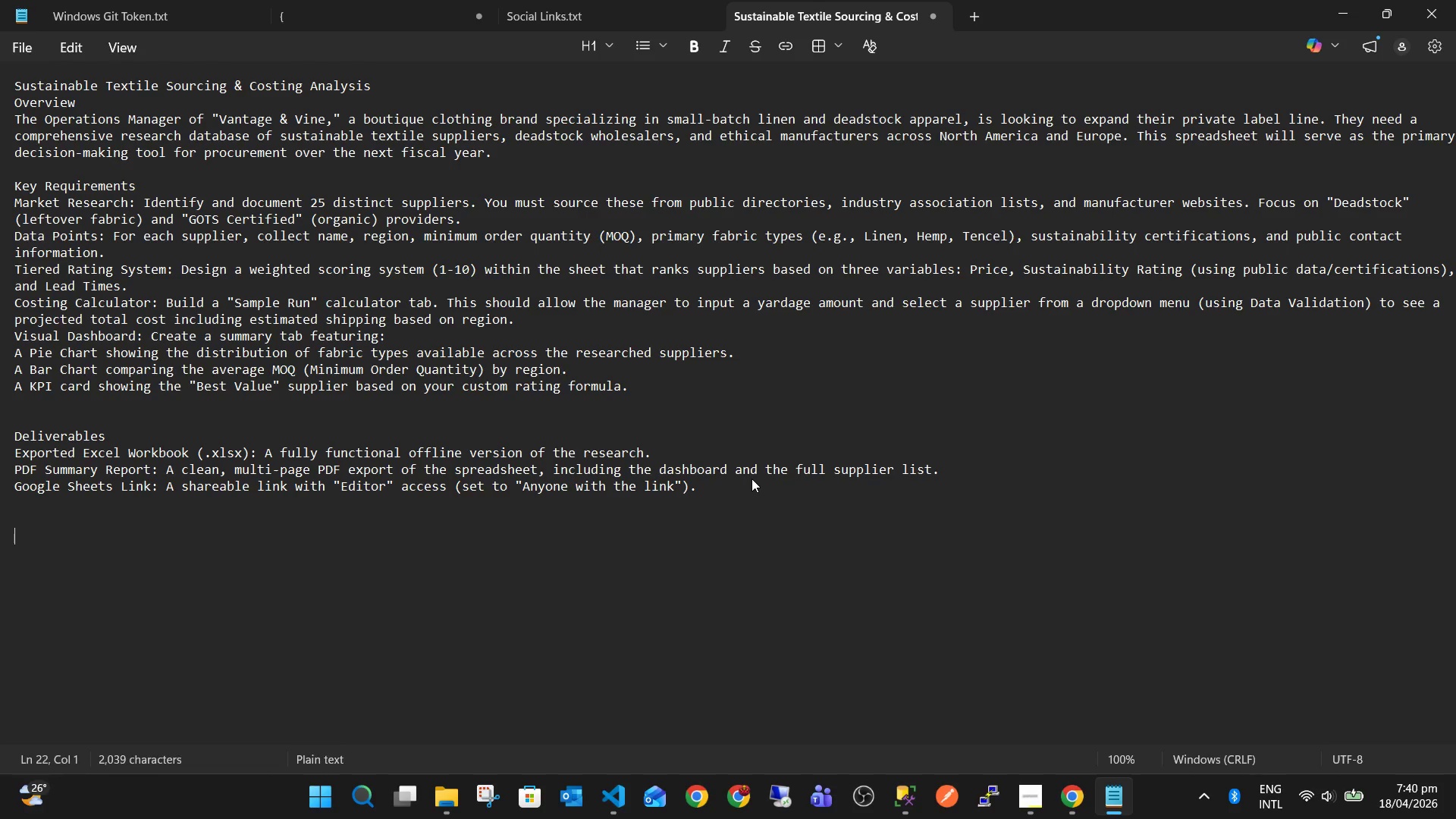 
key(Enter)
 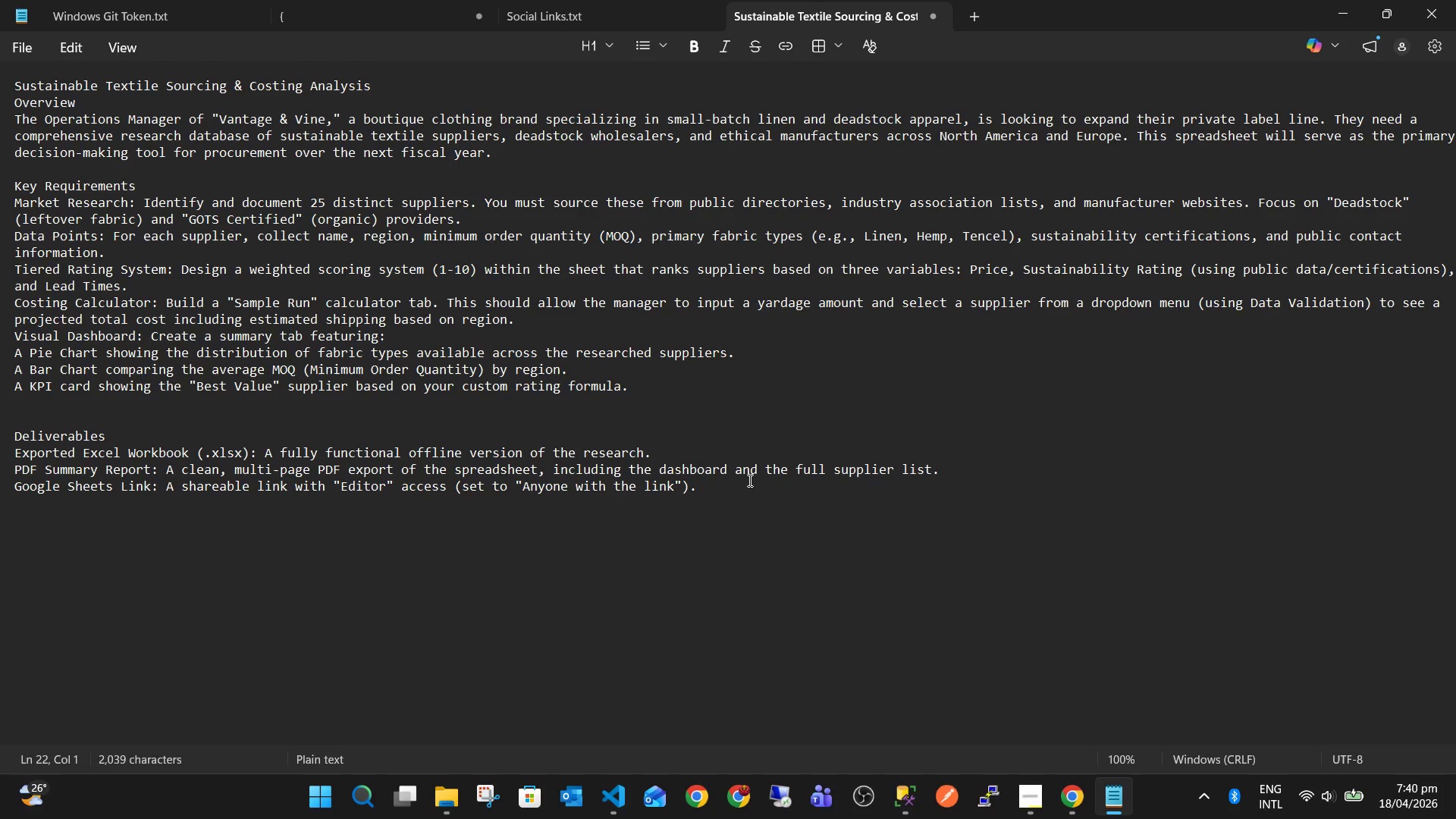 
type(Gogl)
key(Backspace)
key(Backspace)
type(ogle SHe)
key(Backspace)
key(Backspace)
type(heet )
key(Backspace)
type(s Link: )
 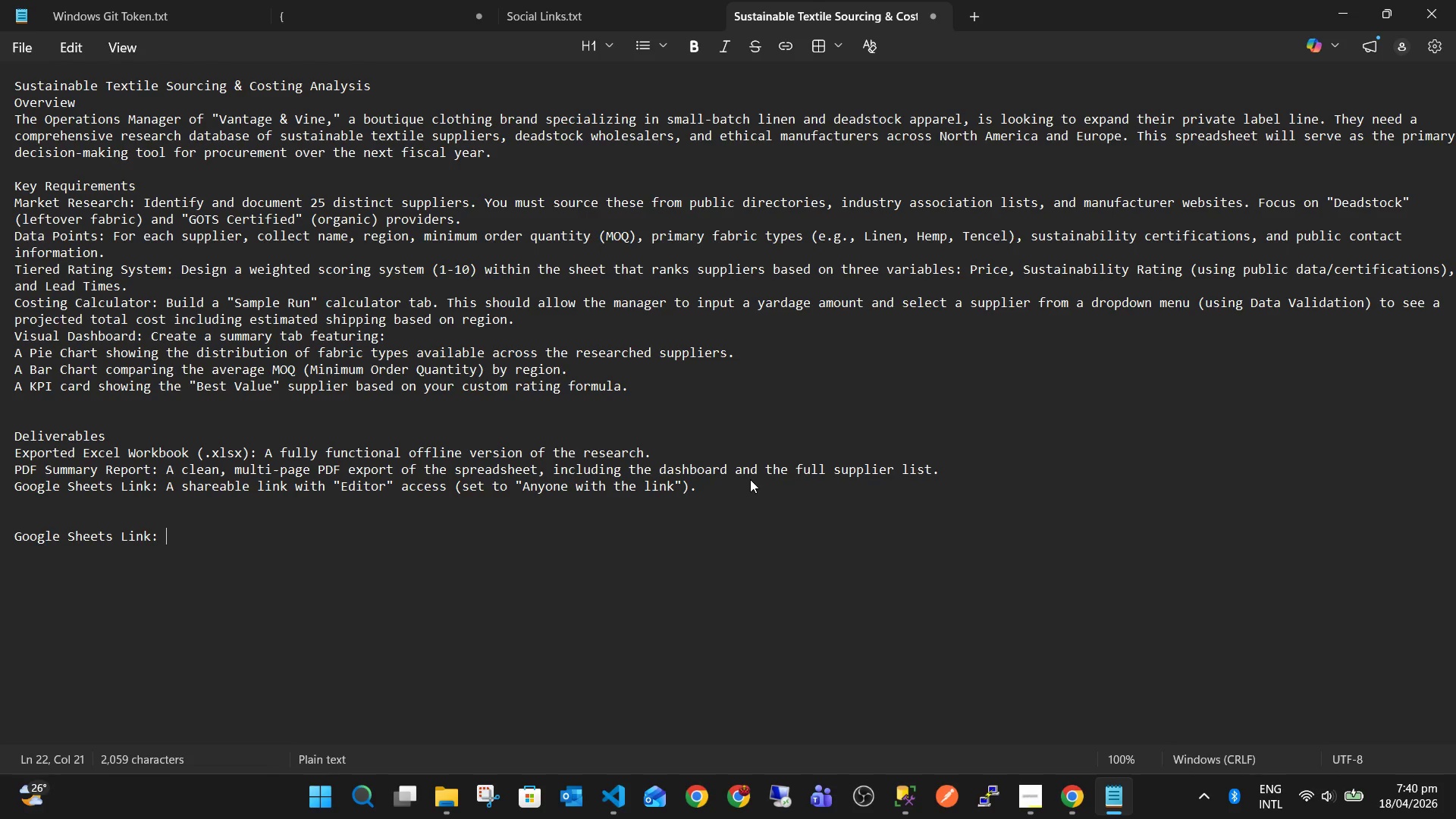 
key(Control+ControlLeft)
 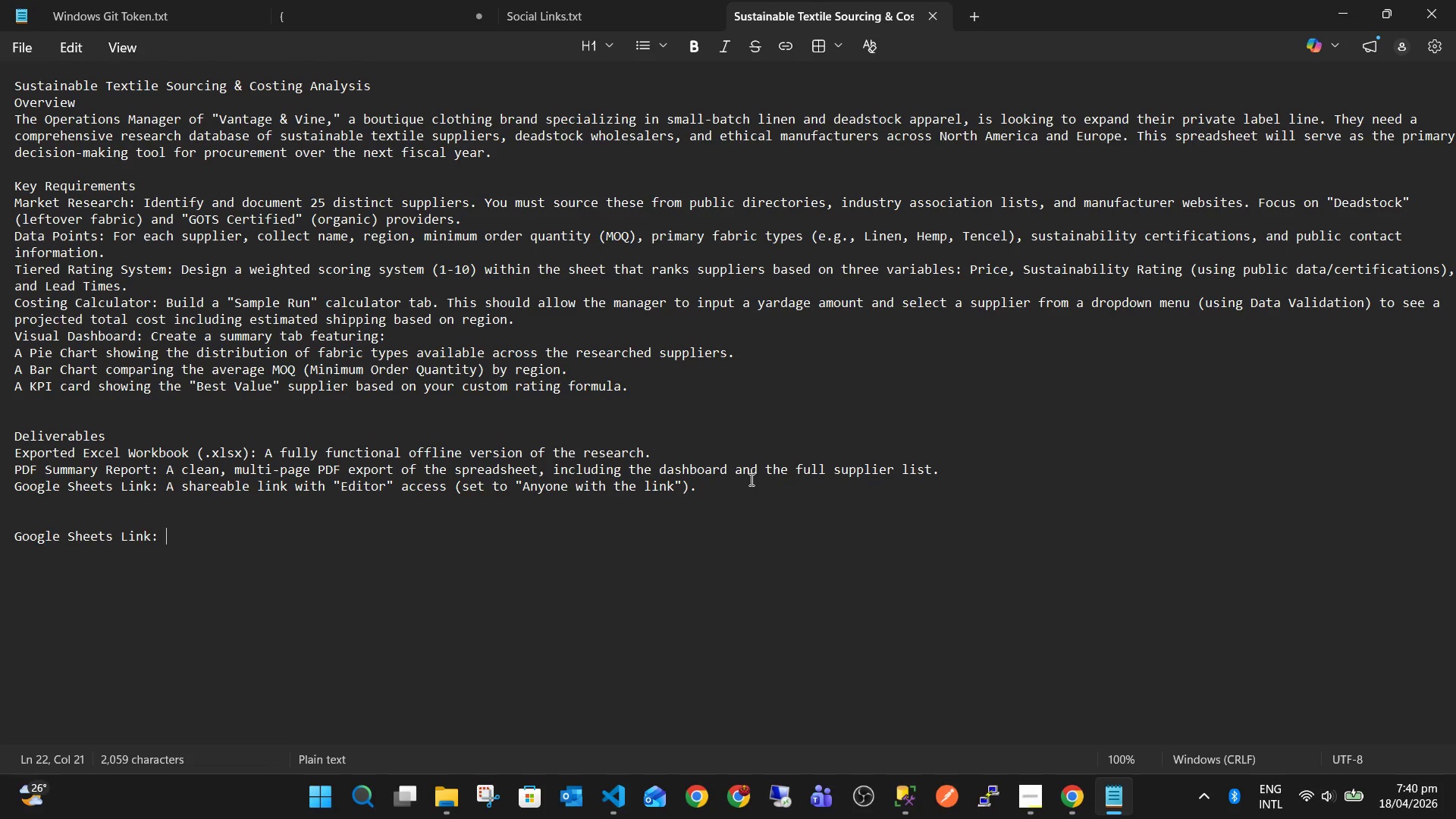 
key(Control+S)
 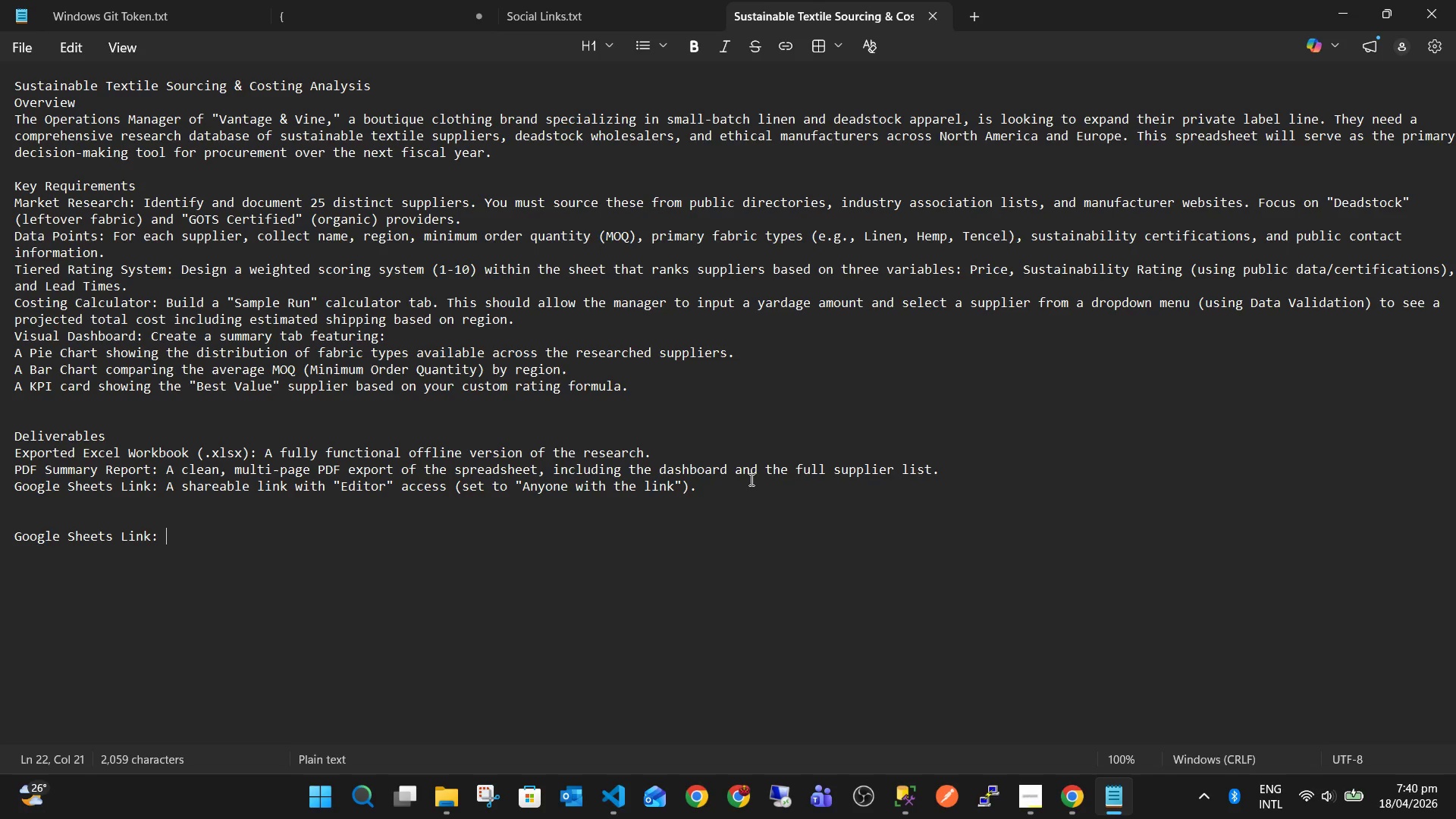 
key(Alt+AltLeft)
 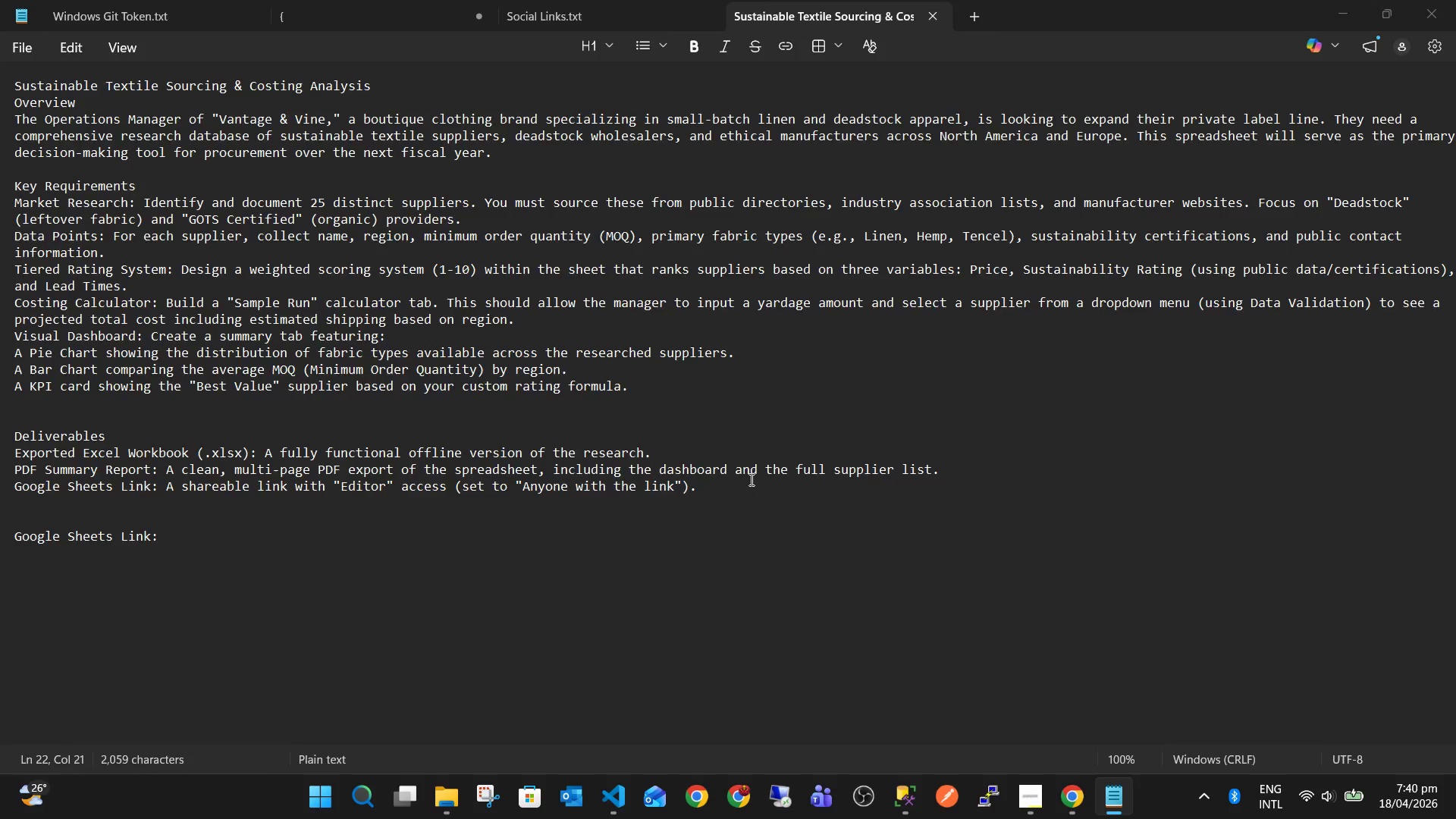 
key(Alt+Tab)
 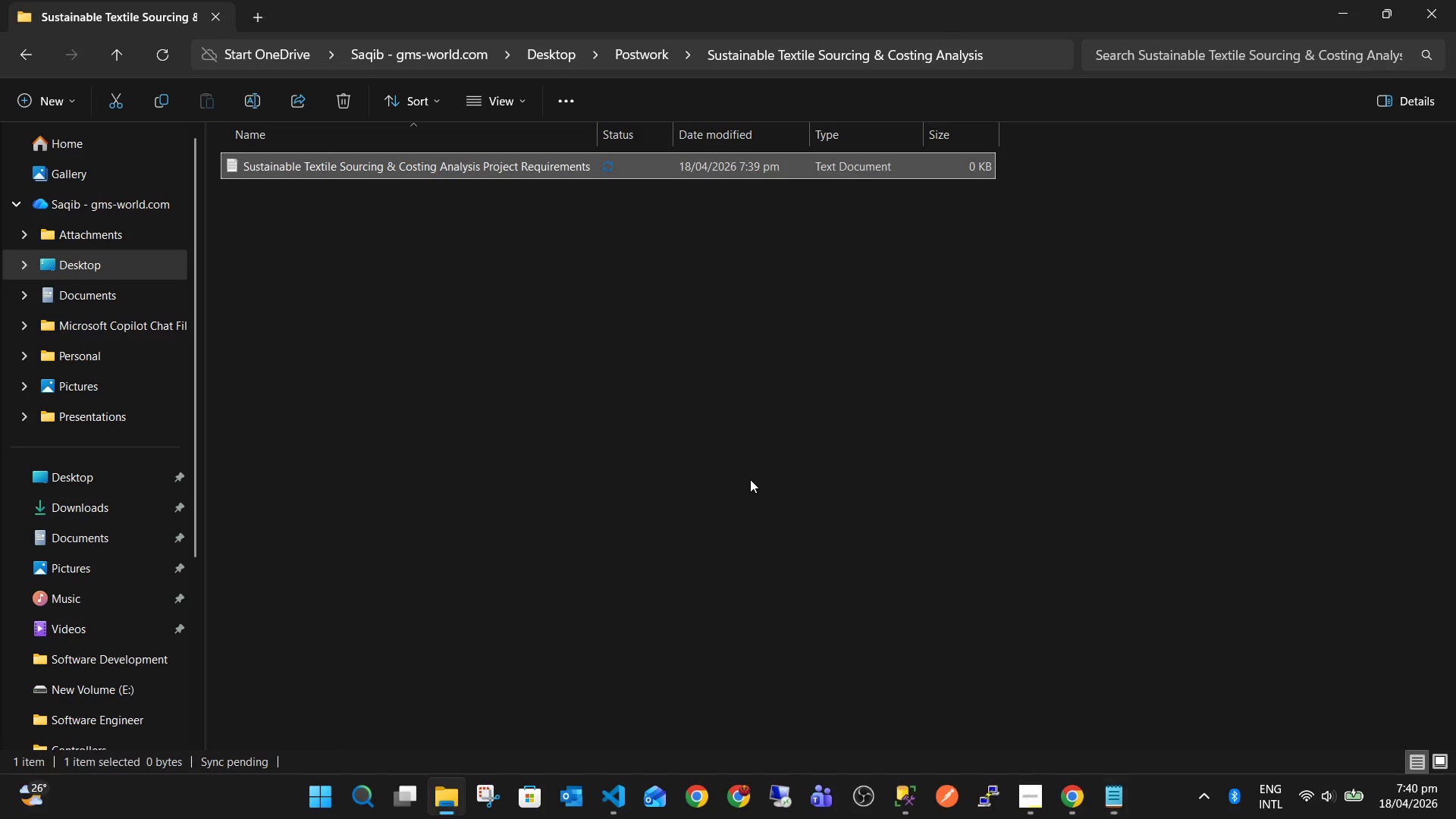 
key(Alt+AltLeft)
 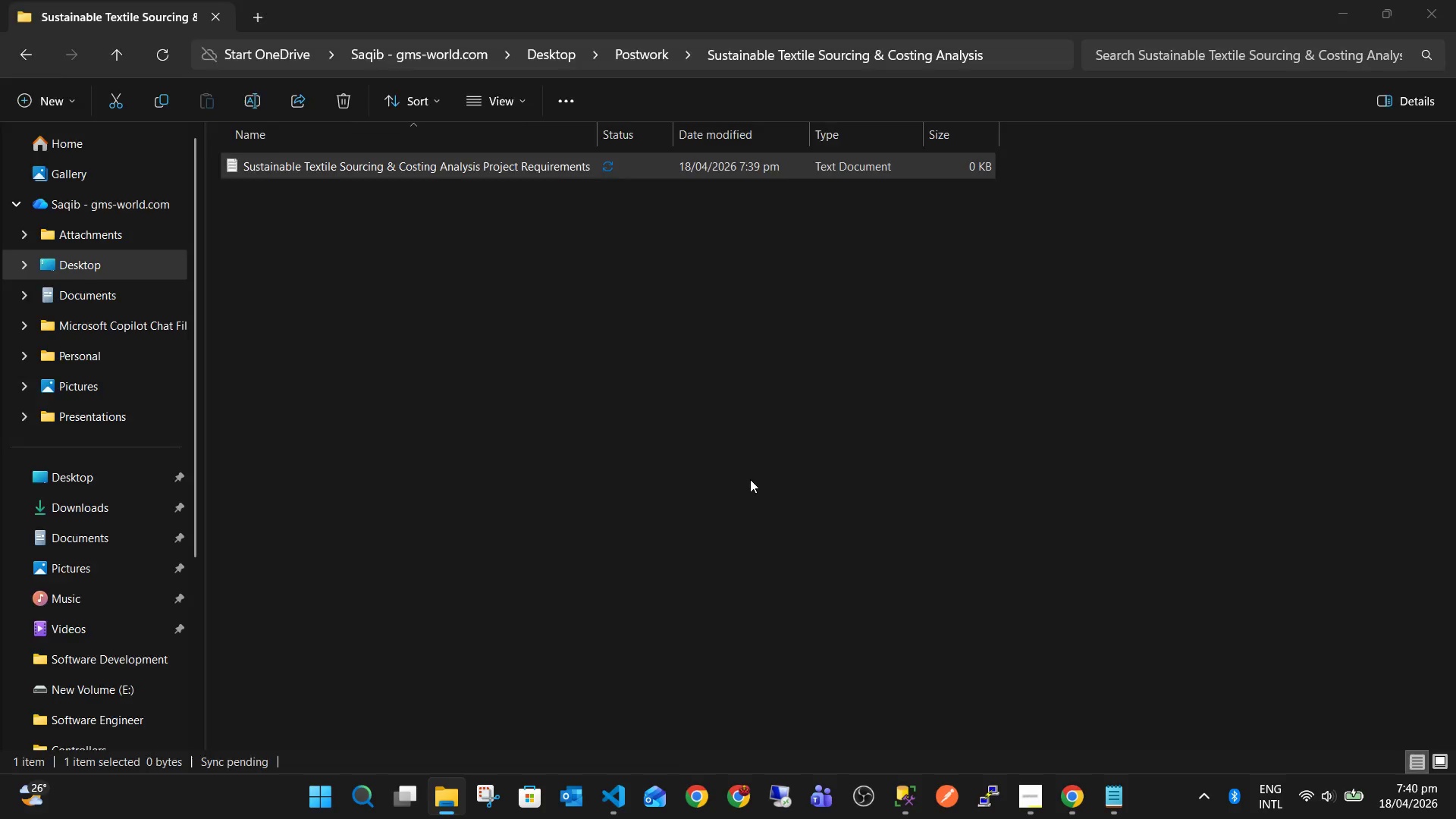 
key(Alt+Tab)
 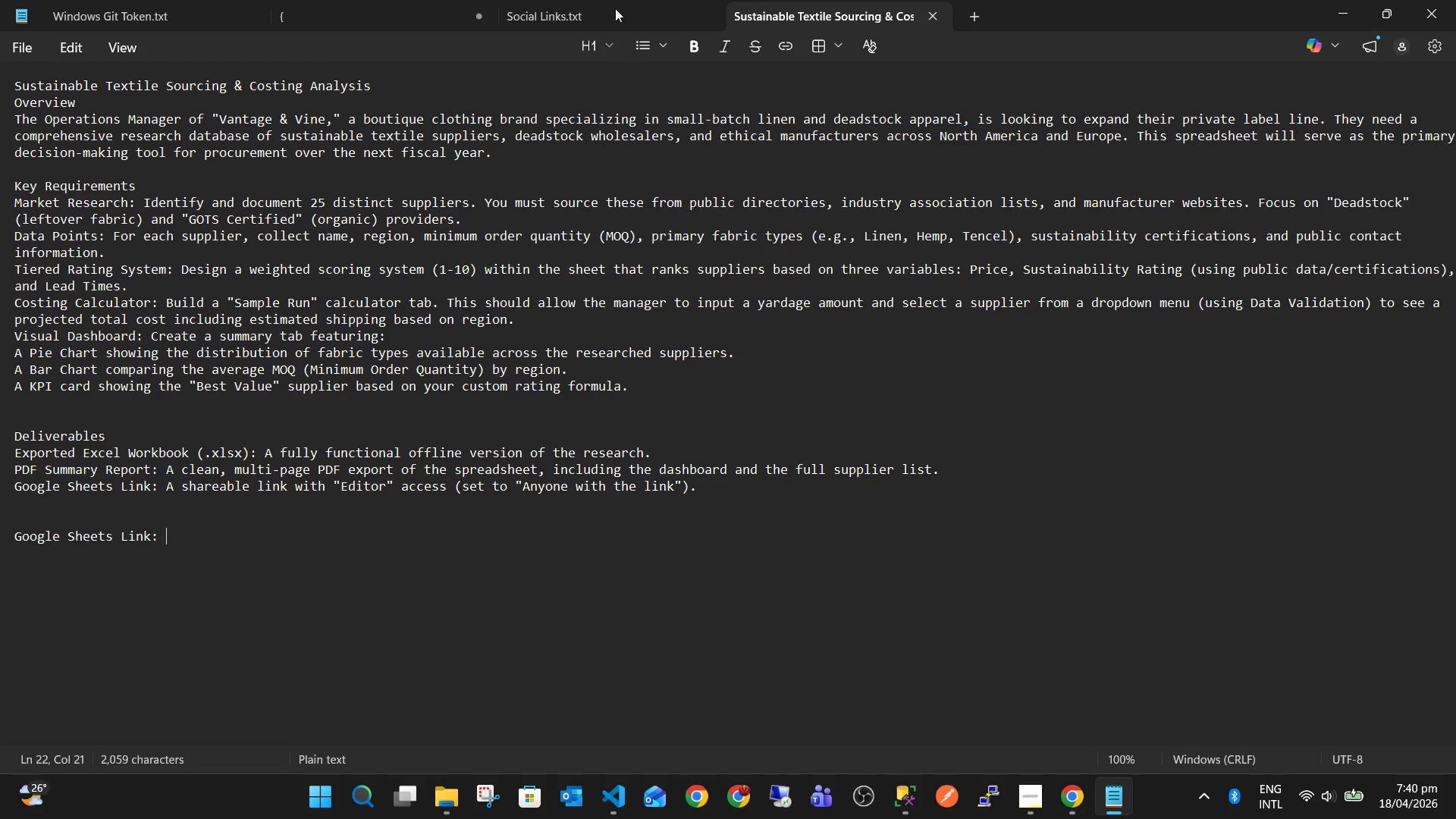 
middle_click([612, 0])
 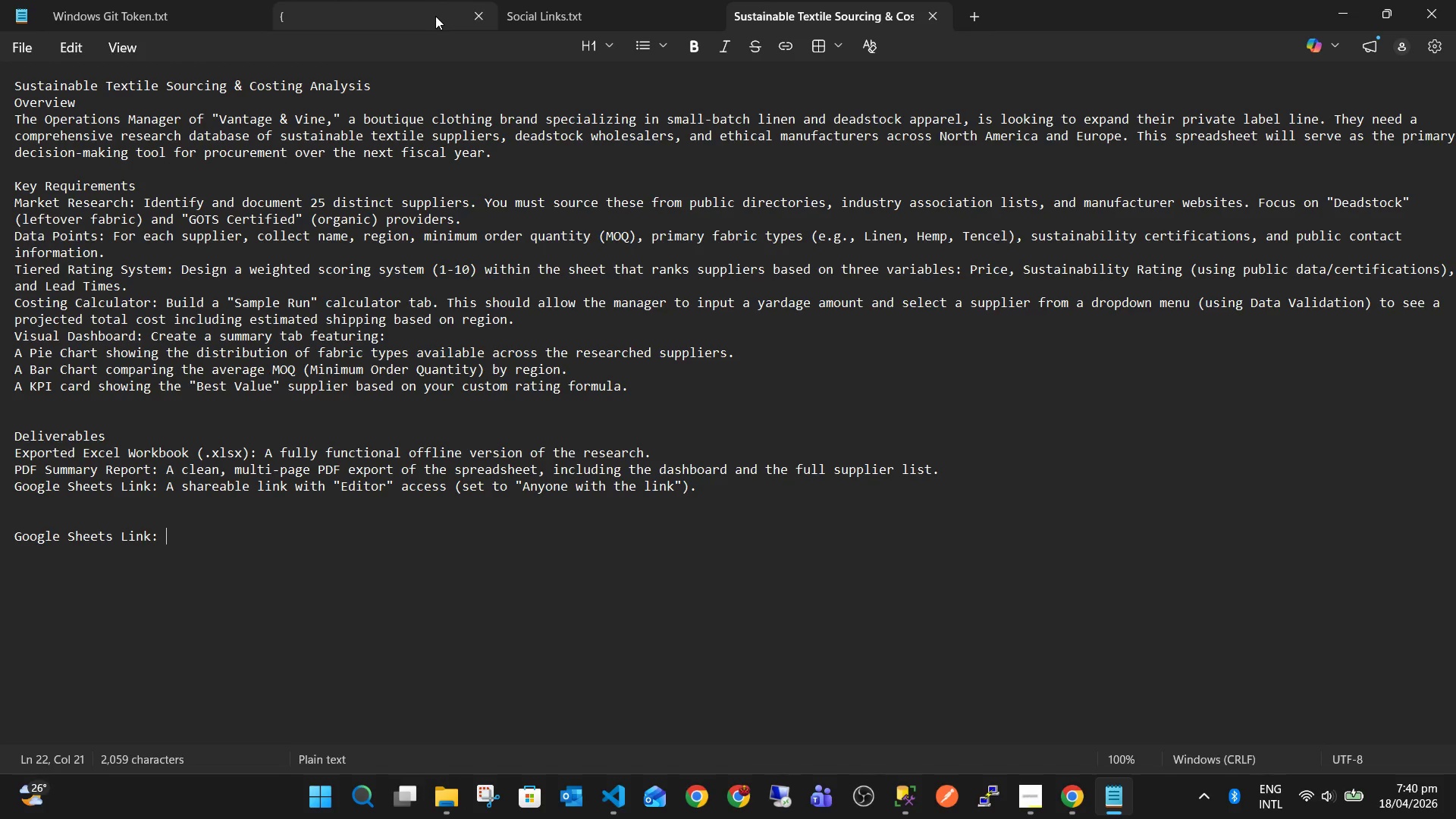 
left_click([435, 16])
 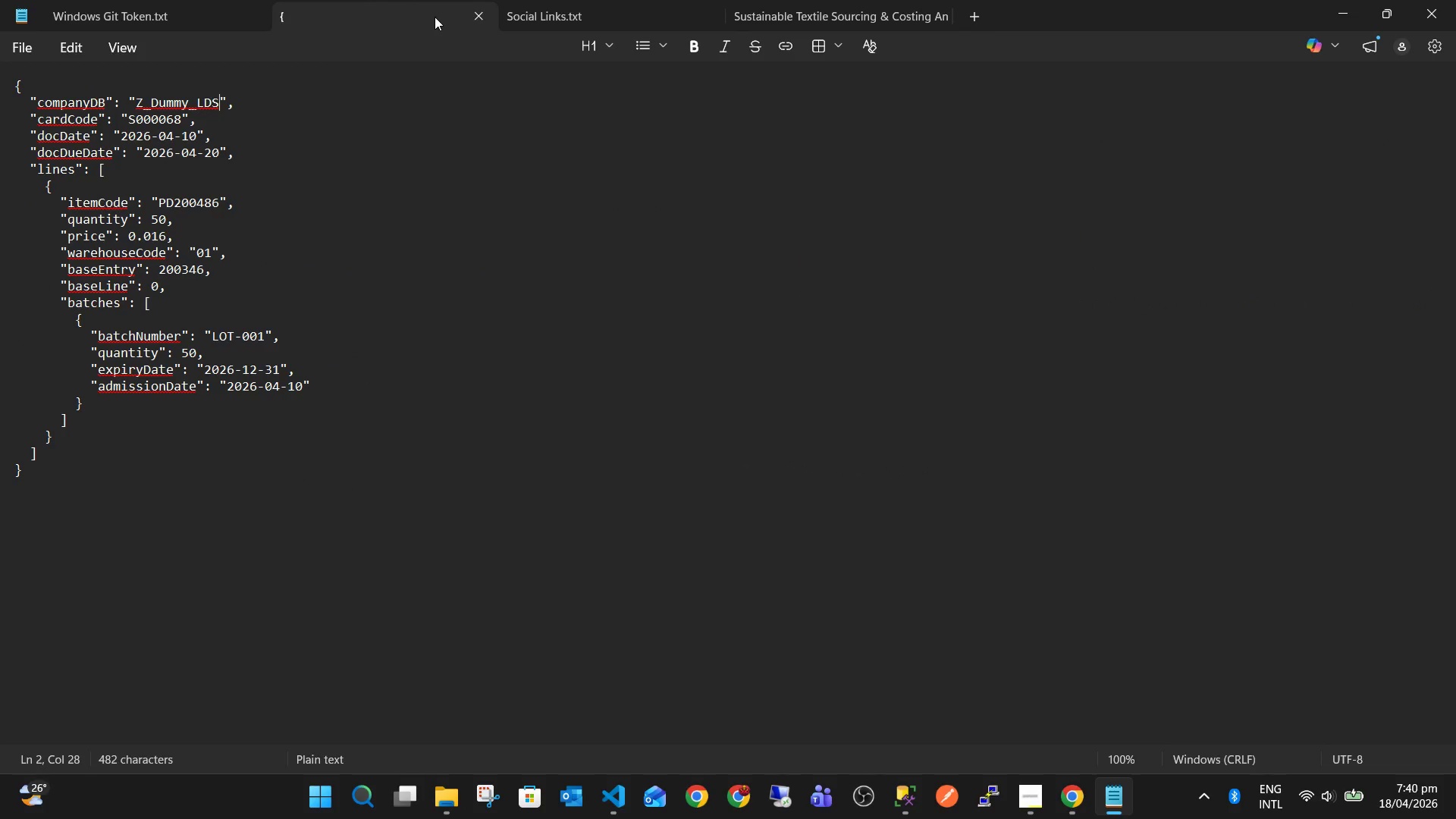 
middle_click([435, 17])
 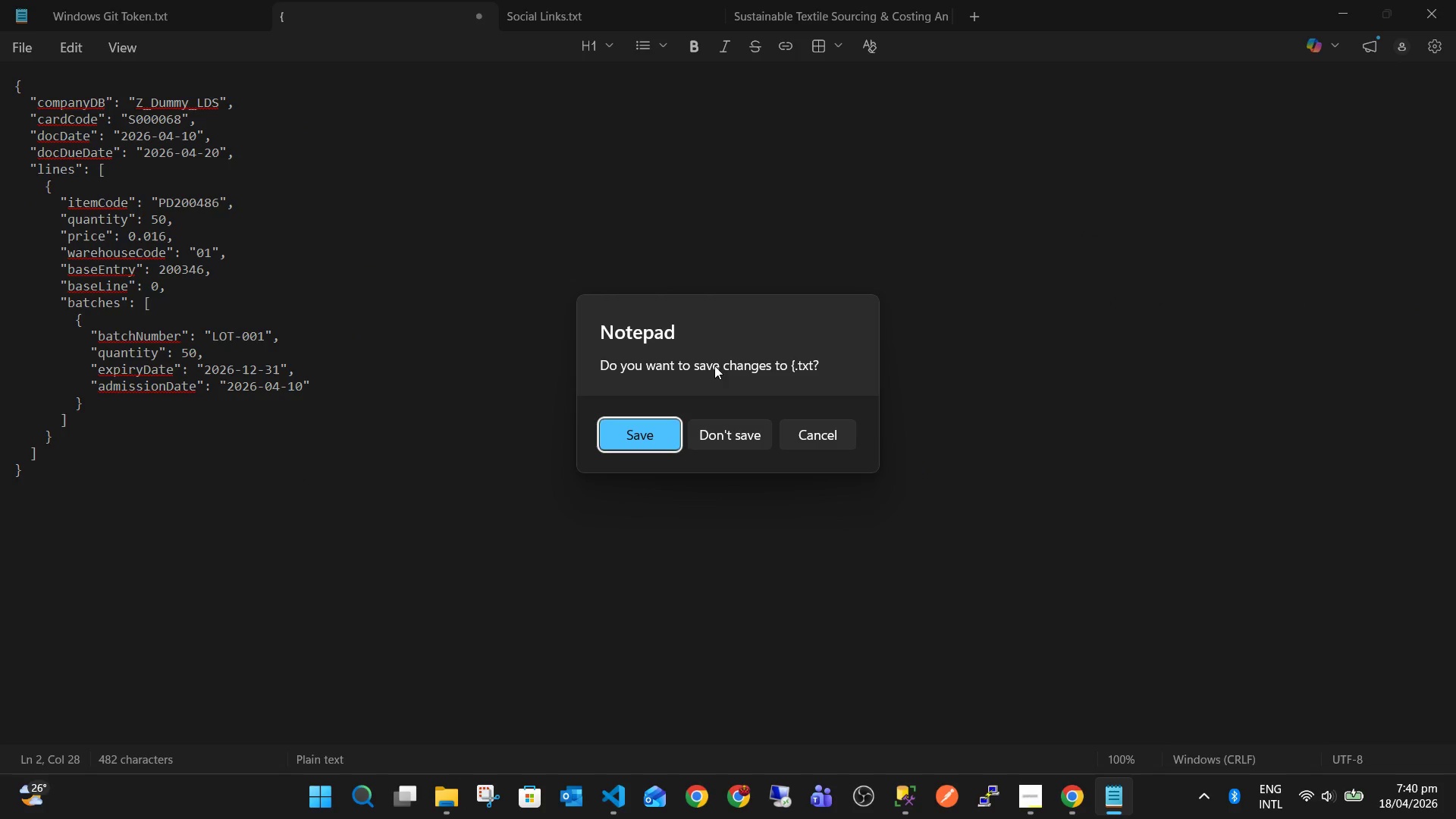 
left_click([712, 445])
 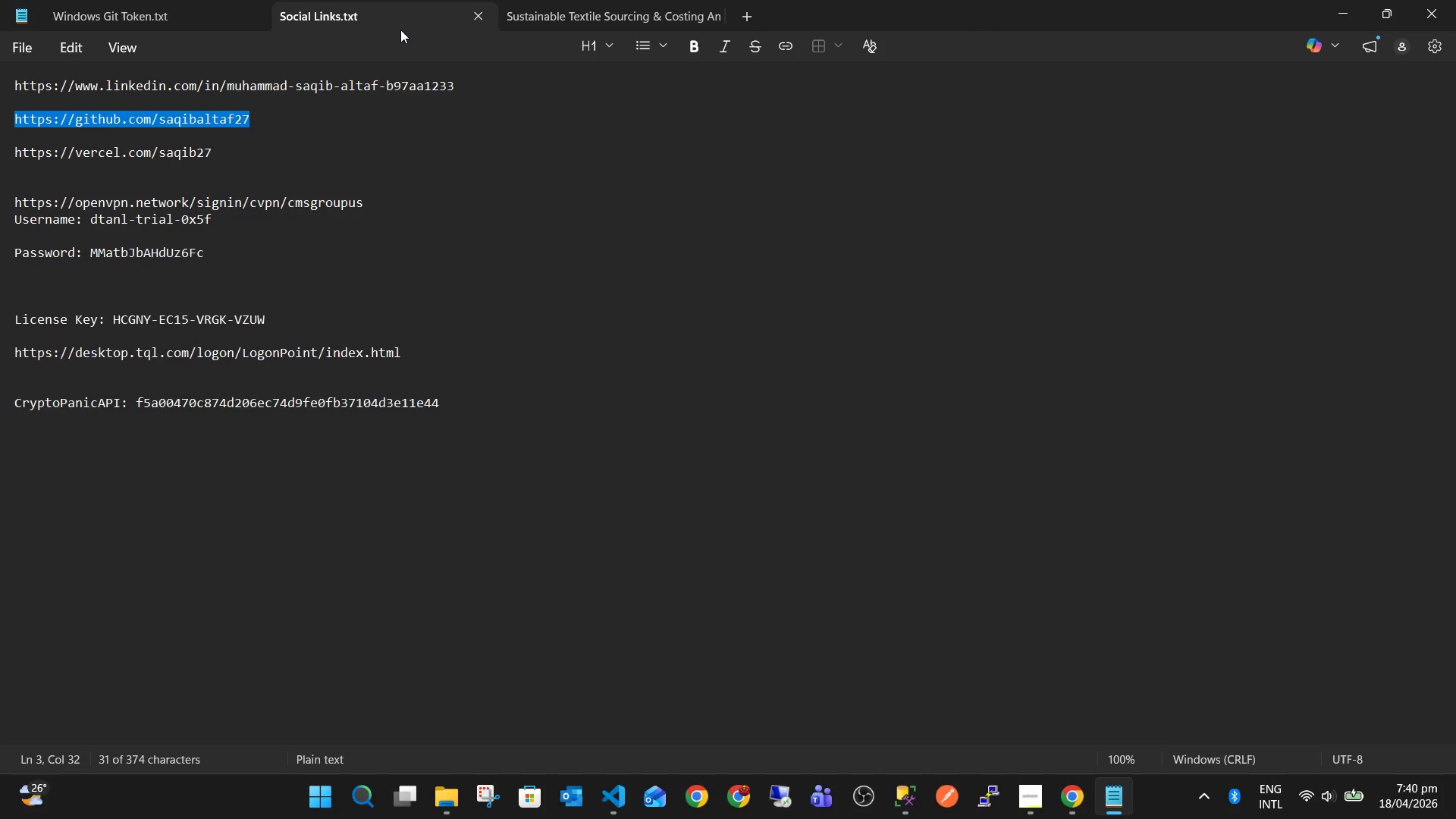 
middle_click([391, 8])
 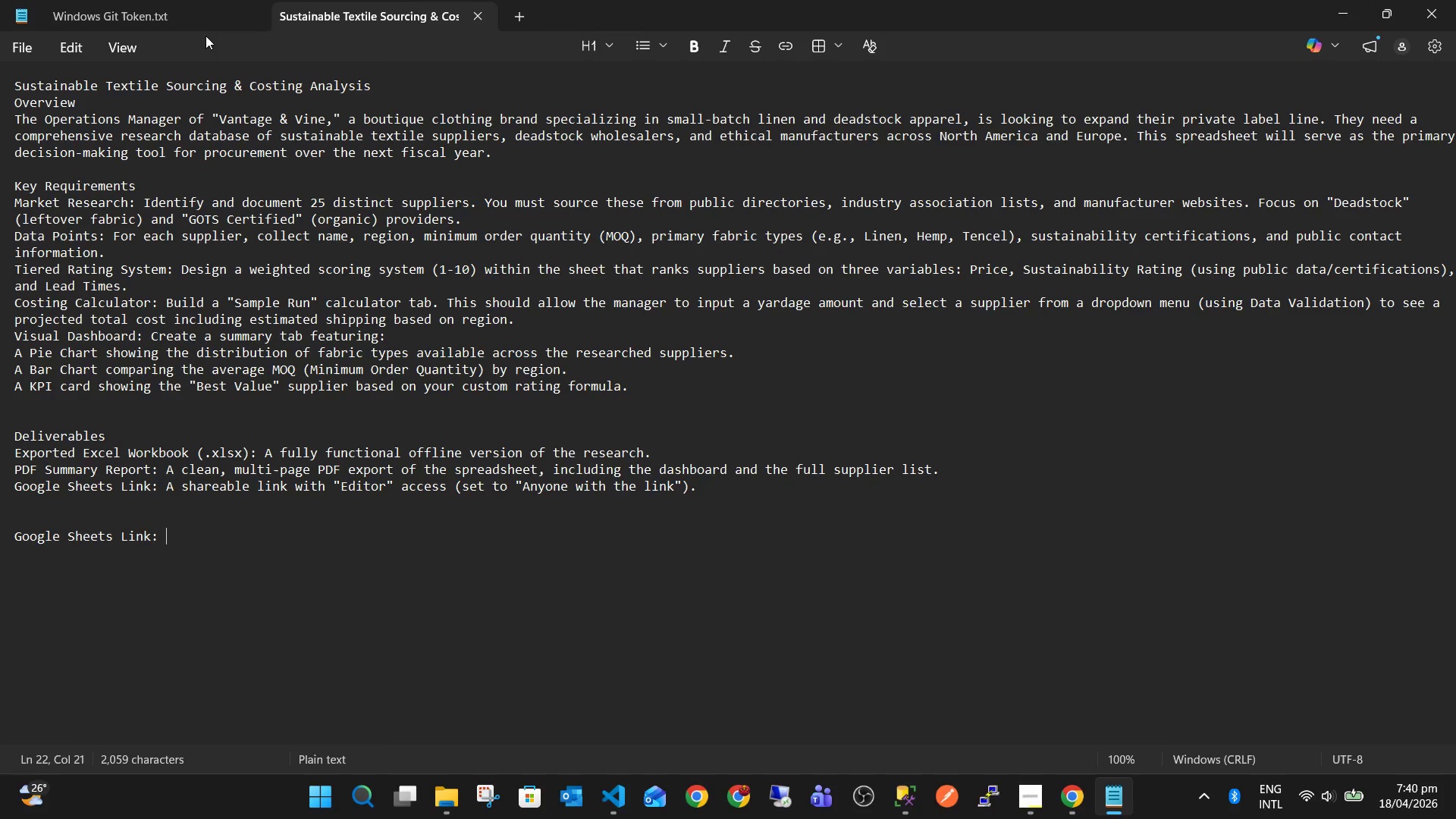 
middle_click([182, 15])
 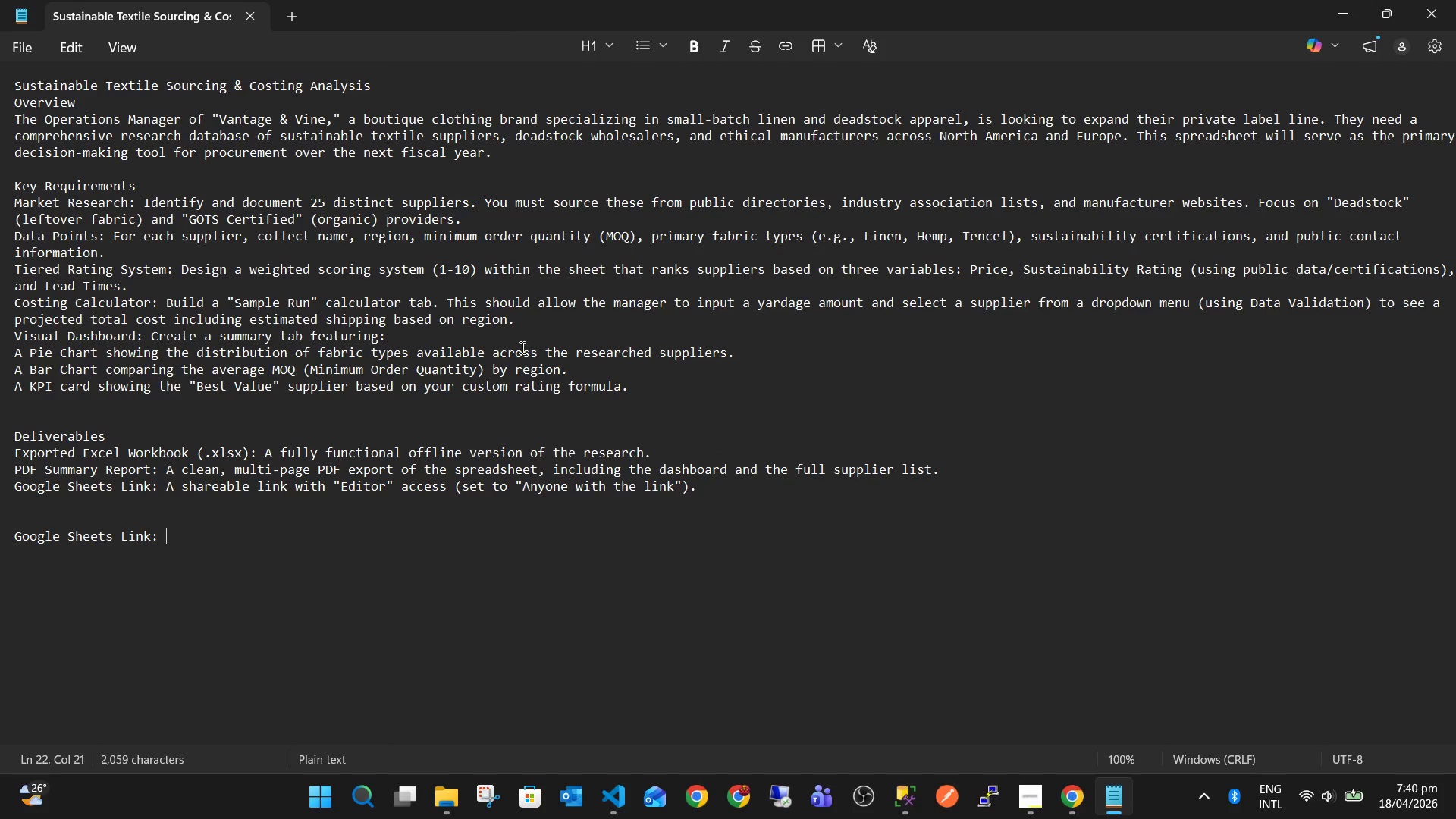 
key(Alt+AltLeft)
 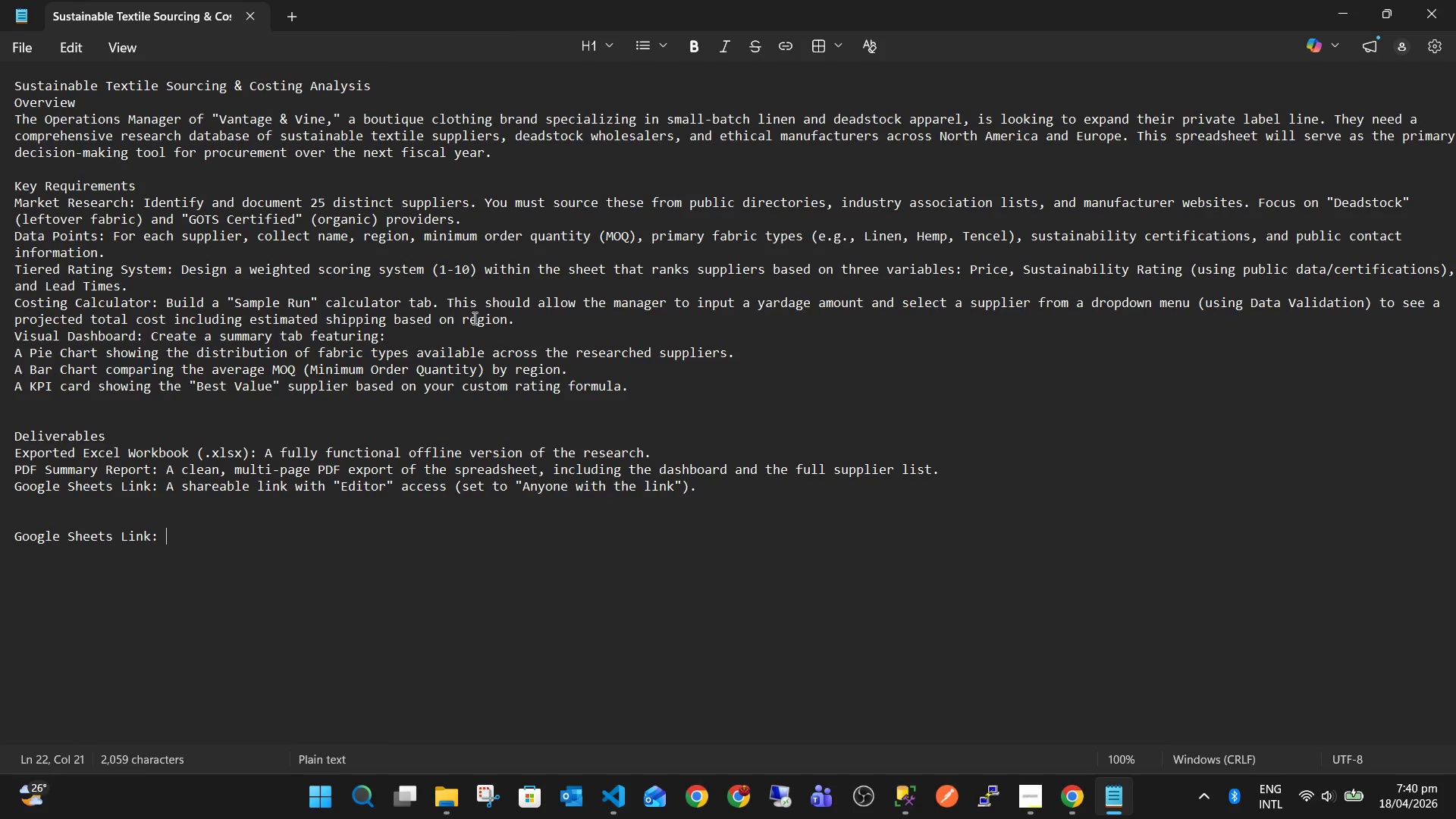 
key(Alt+Tab)
 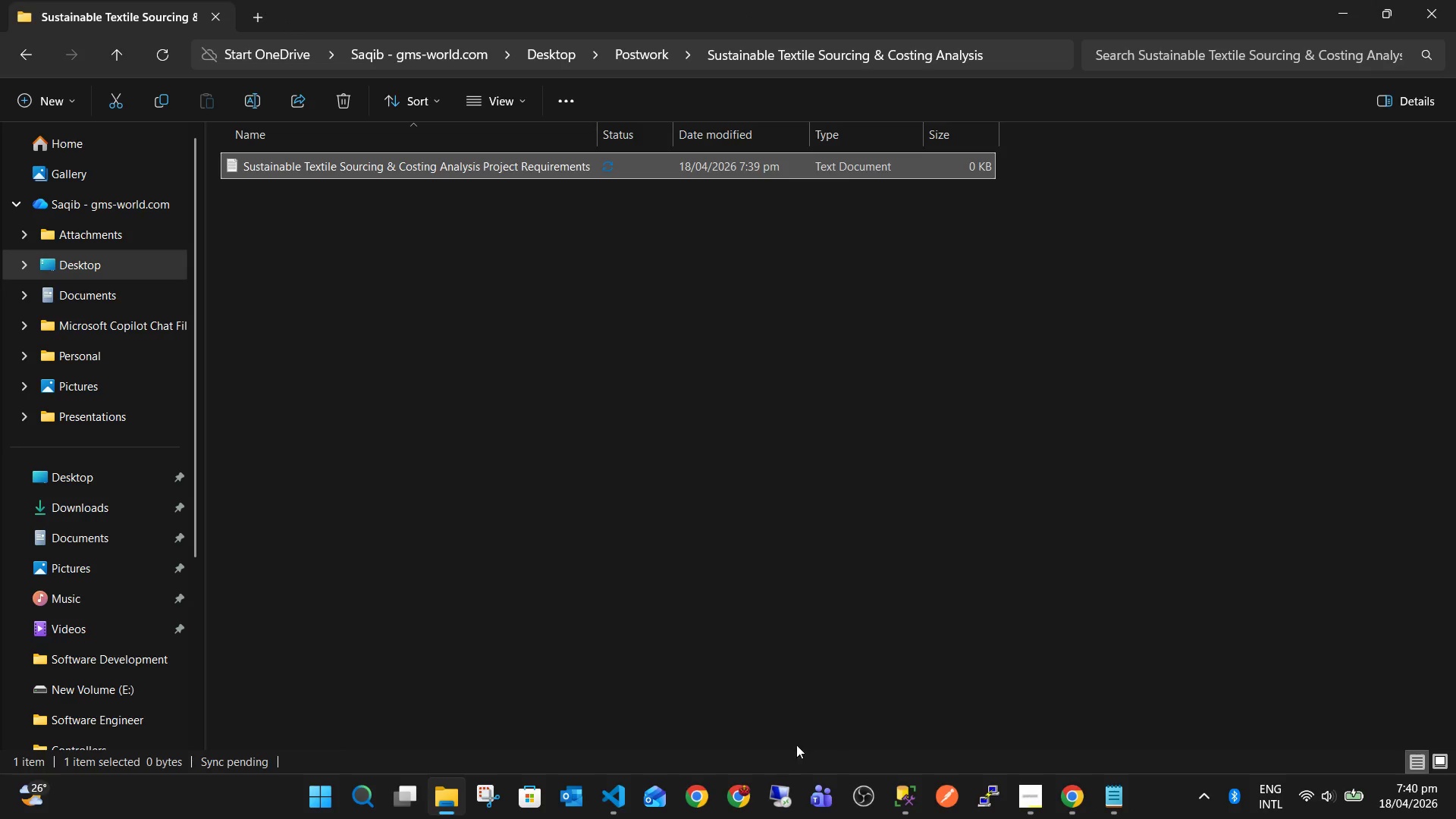 
left_click([703, 791])
 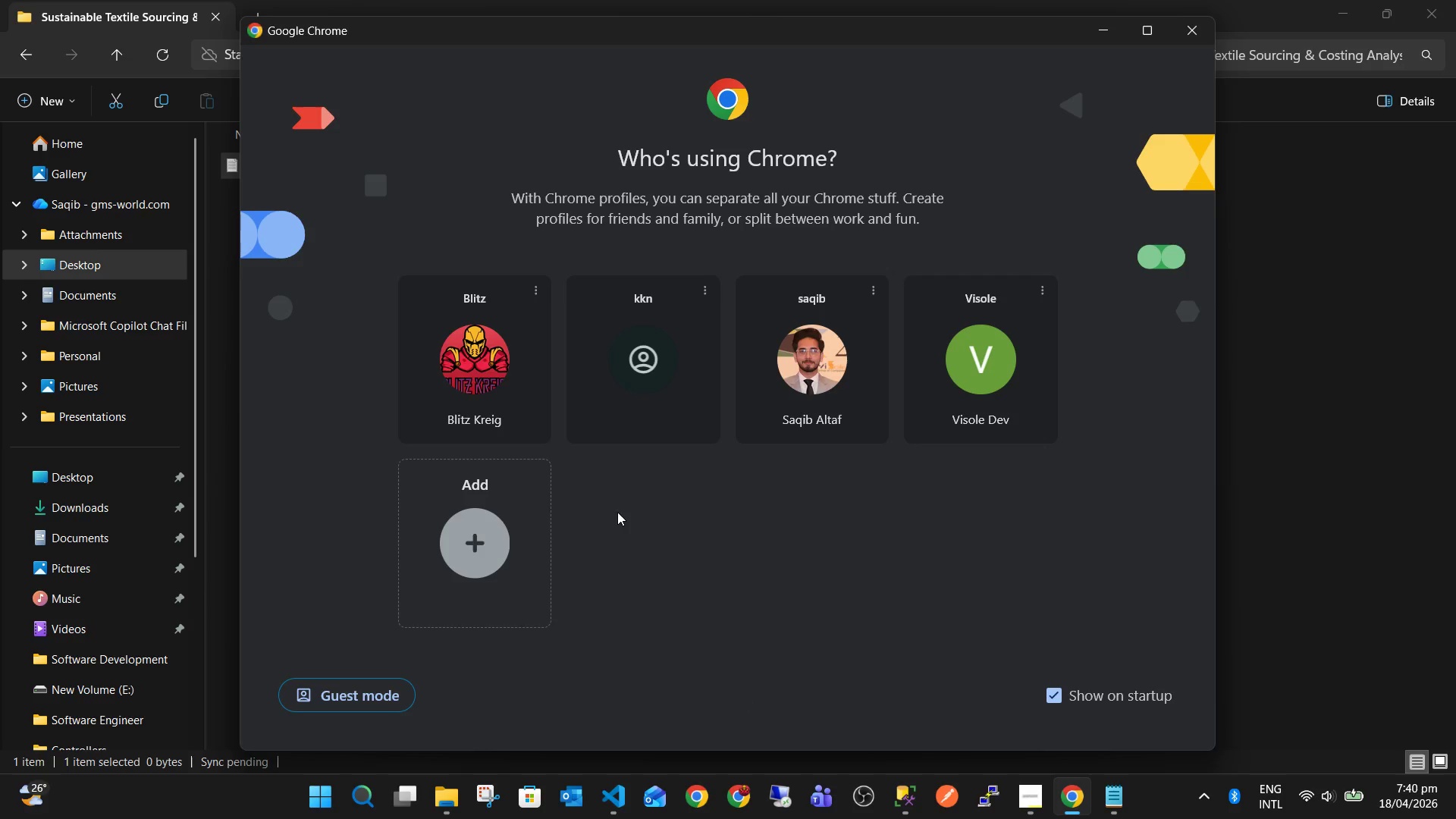 
left_click([466, 344])
 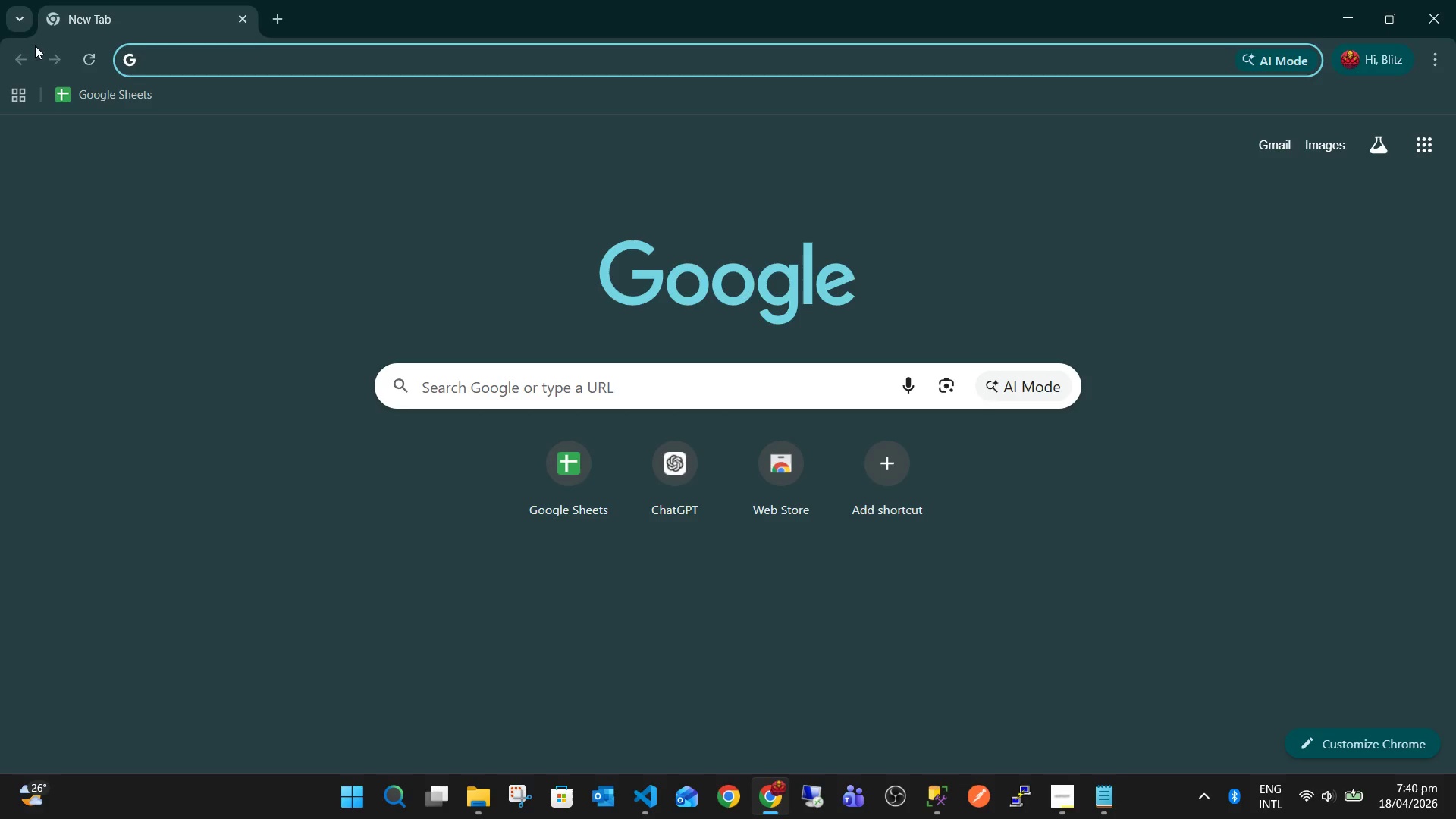 
left_click([106, 95])
 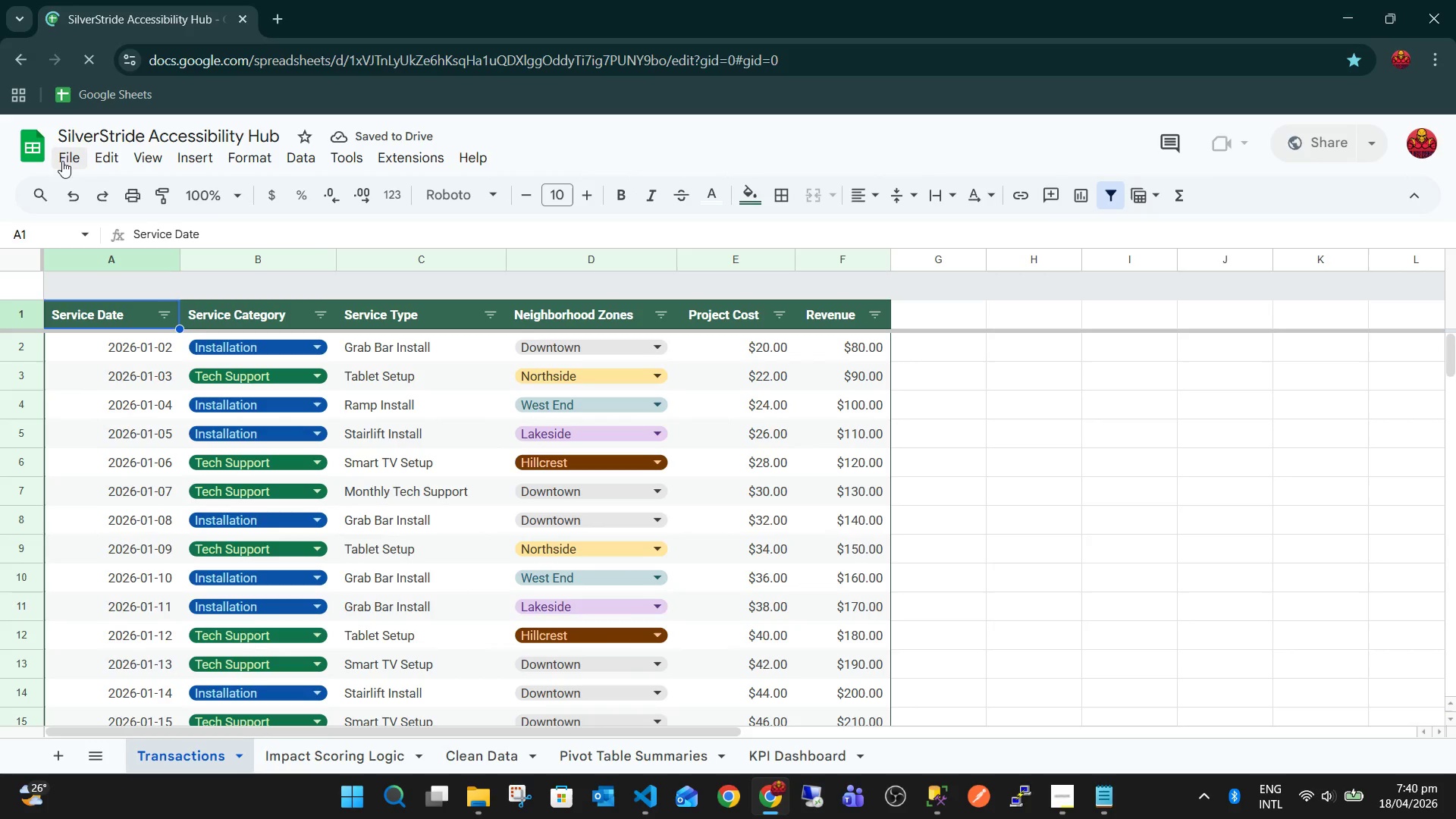 
left_click([71, 161])
 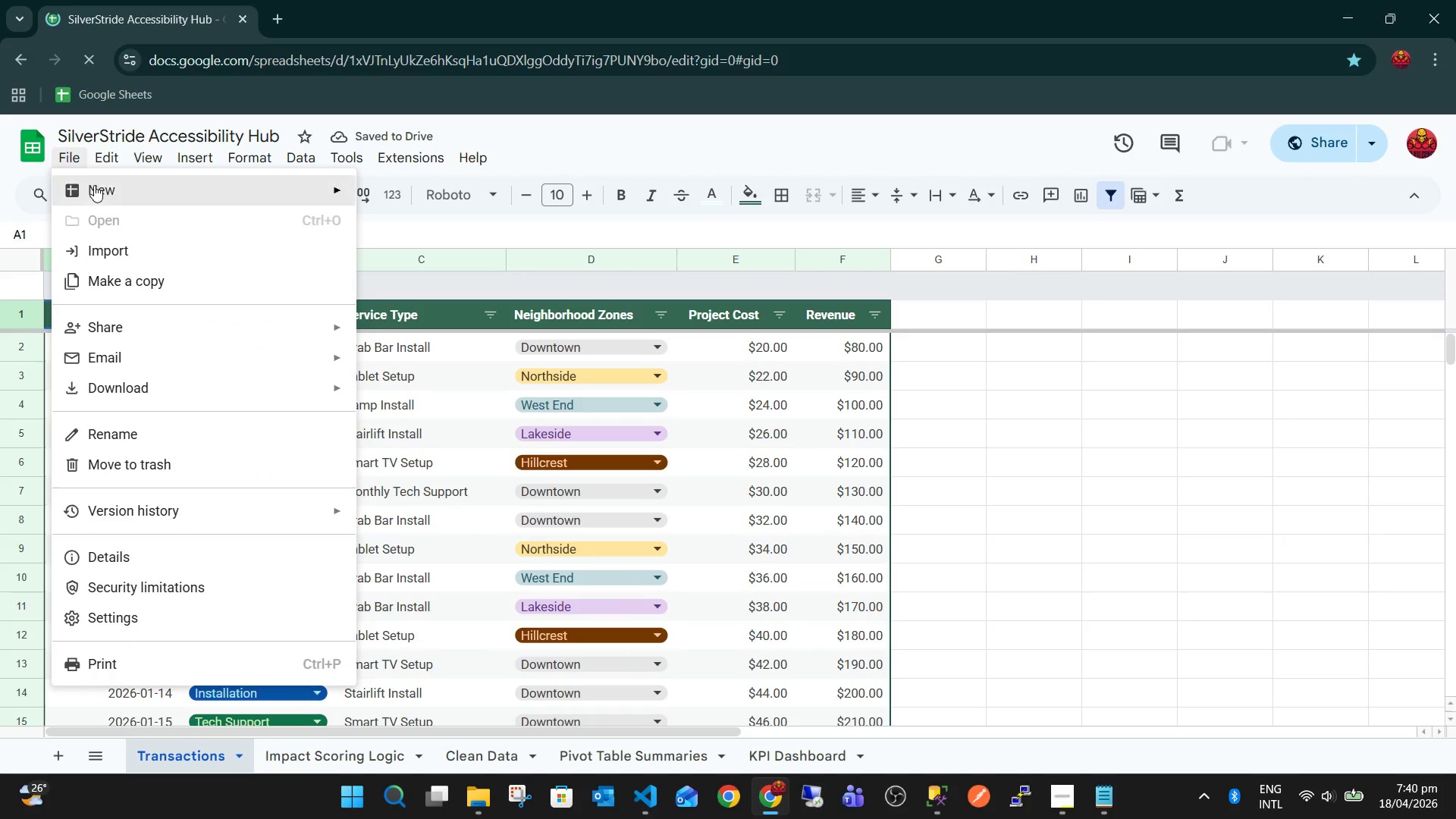 
left_click([94, 185])
 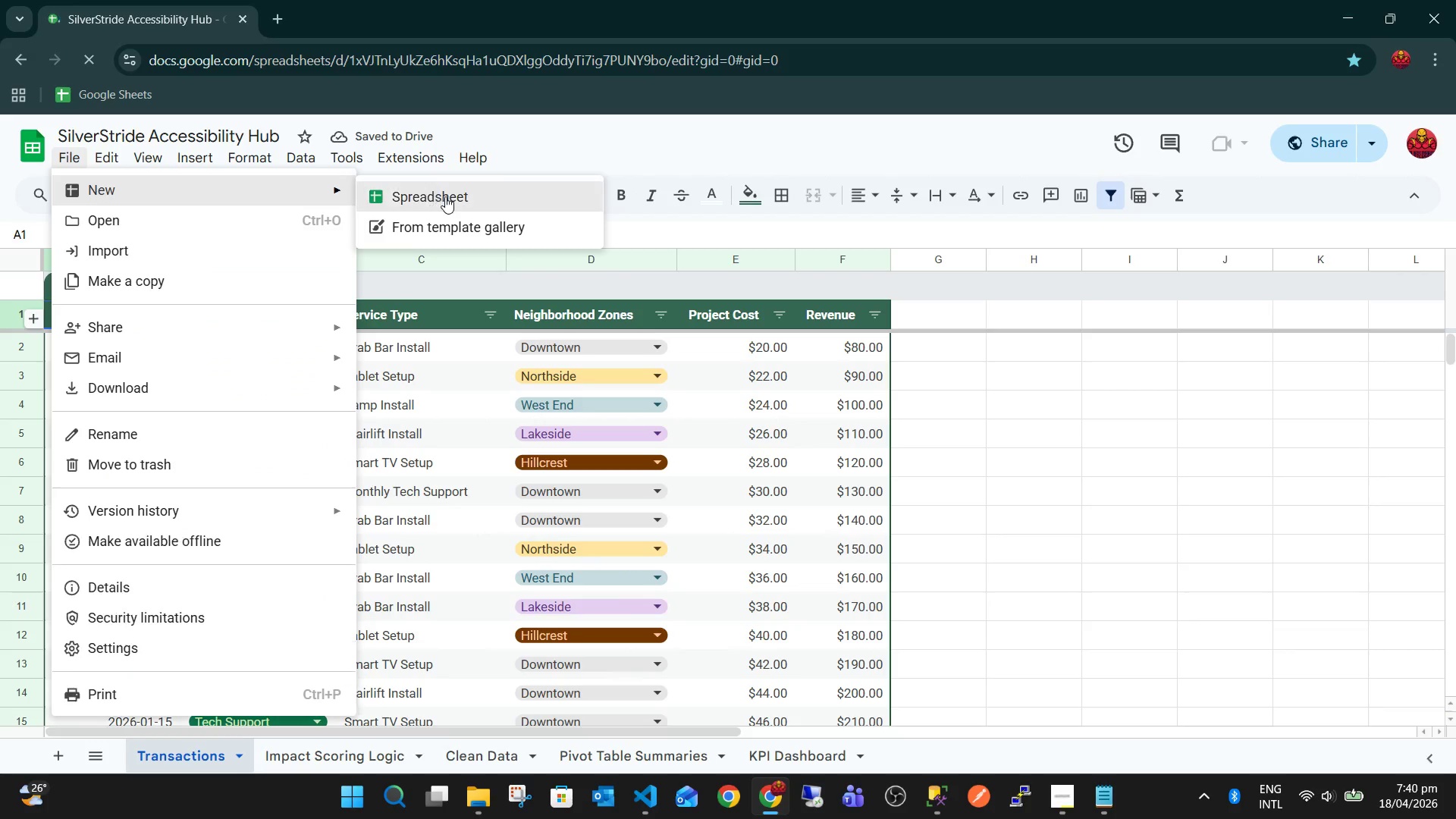 
left_click([445, 196])
 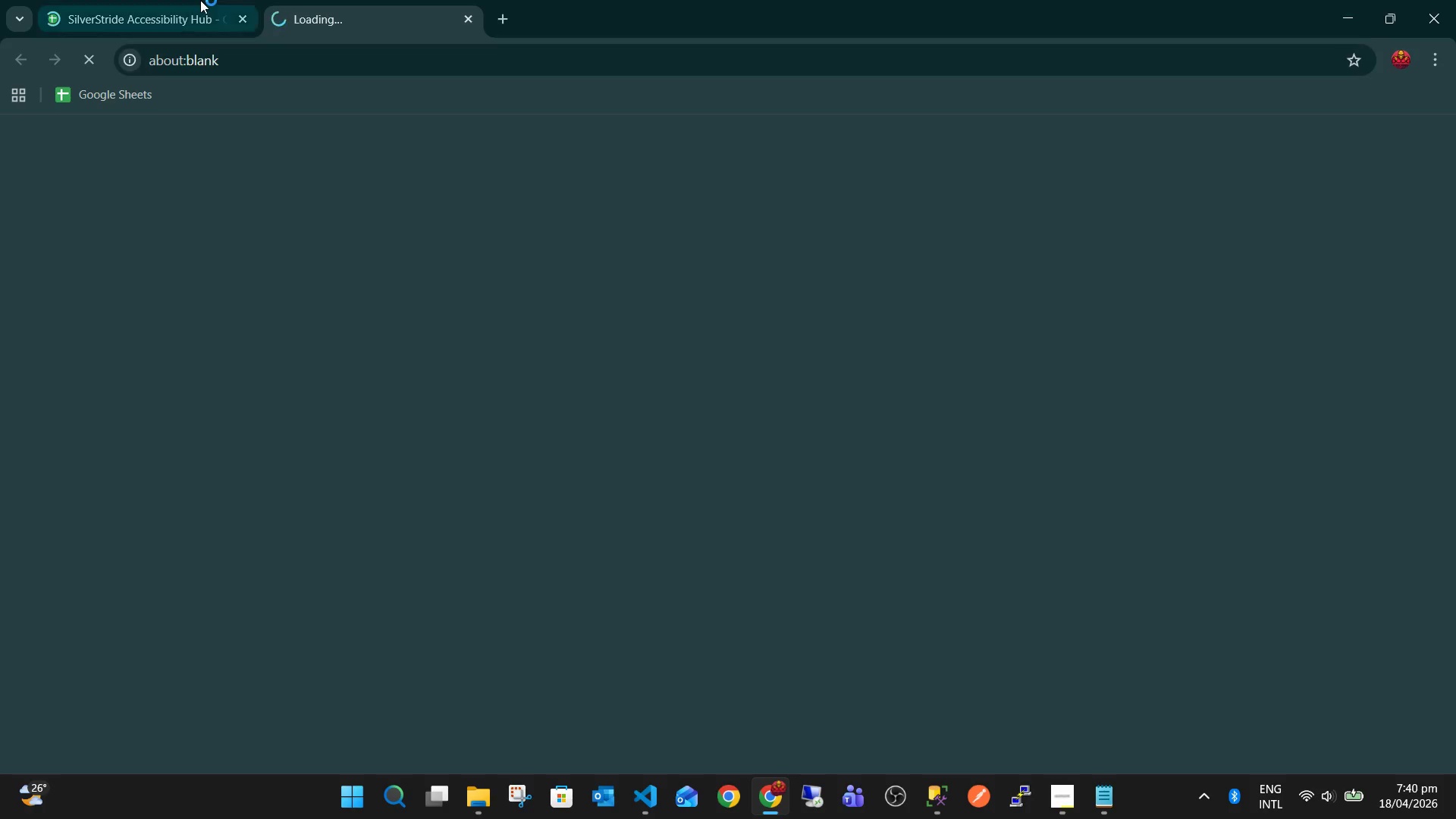 
middle_click([199, 0])
 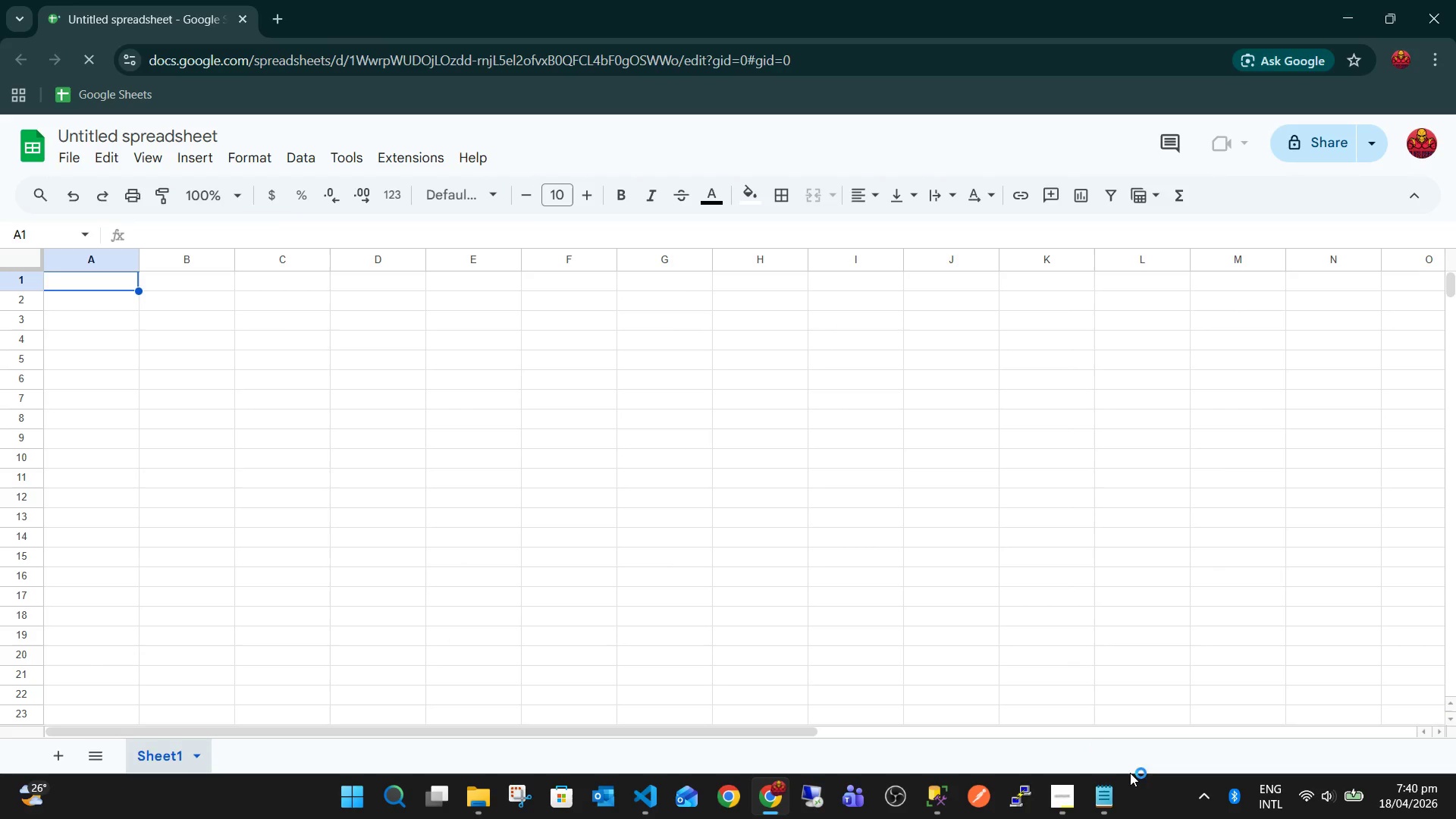 
left_click([1081, 793])